 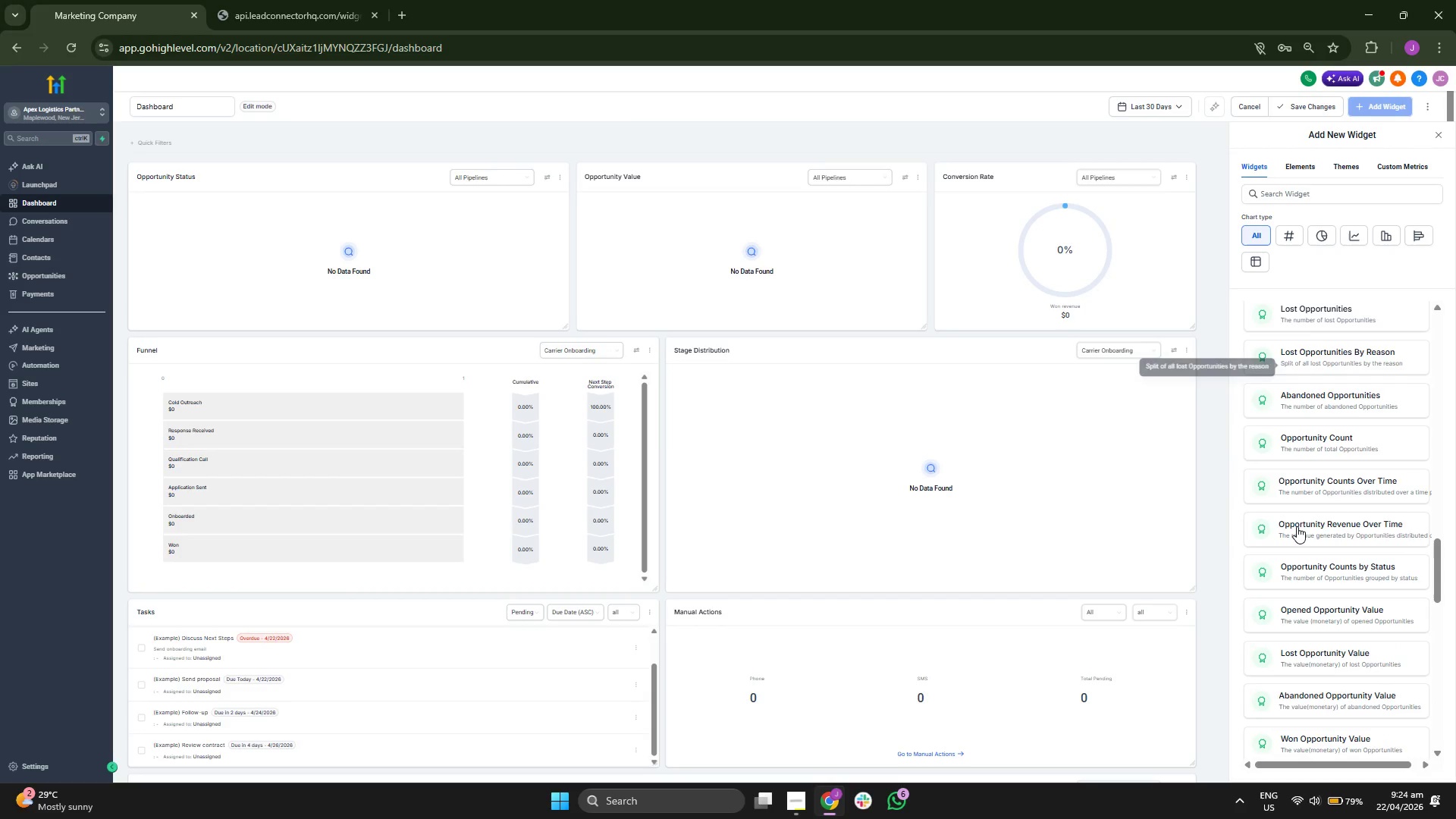 
scroll: coordinate [1339, 528], scroll_direction: down, amount: 3.0
 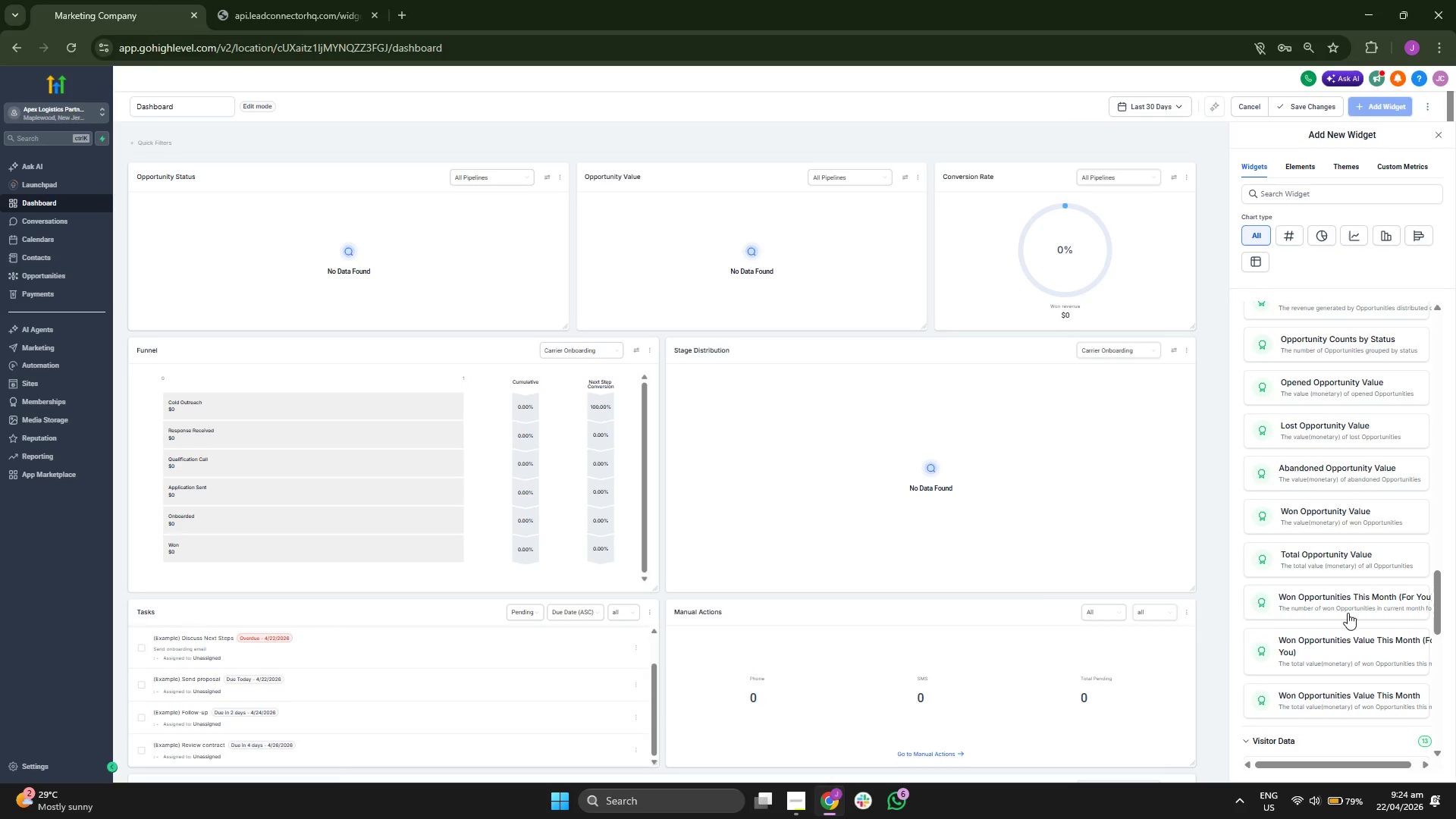 
scroll: coordinate [1345, 557], scroll_direction: up, amount: 6.0
 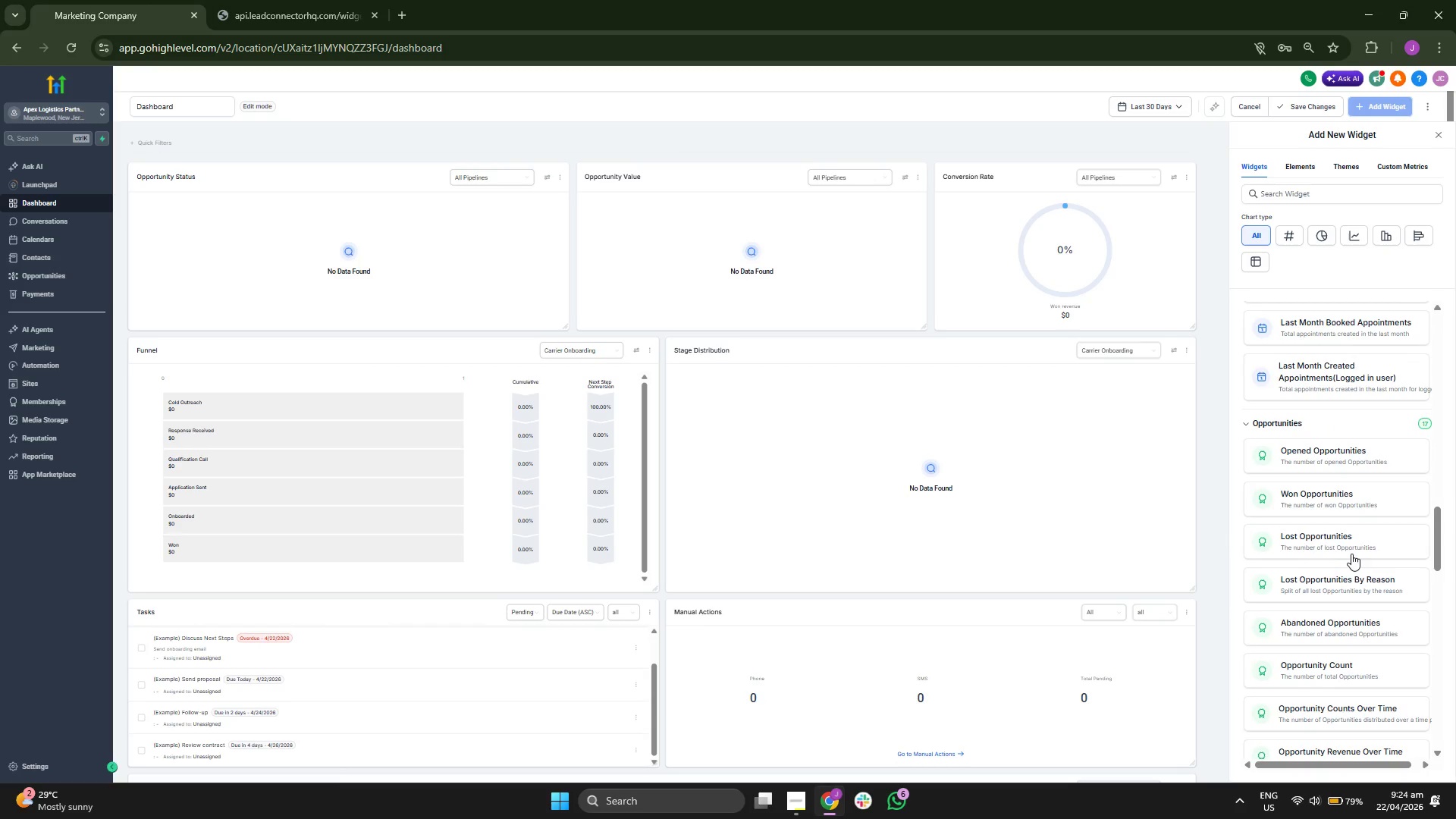 
mouse_move([1368, 533])
 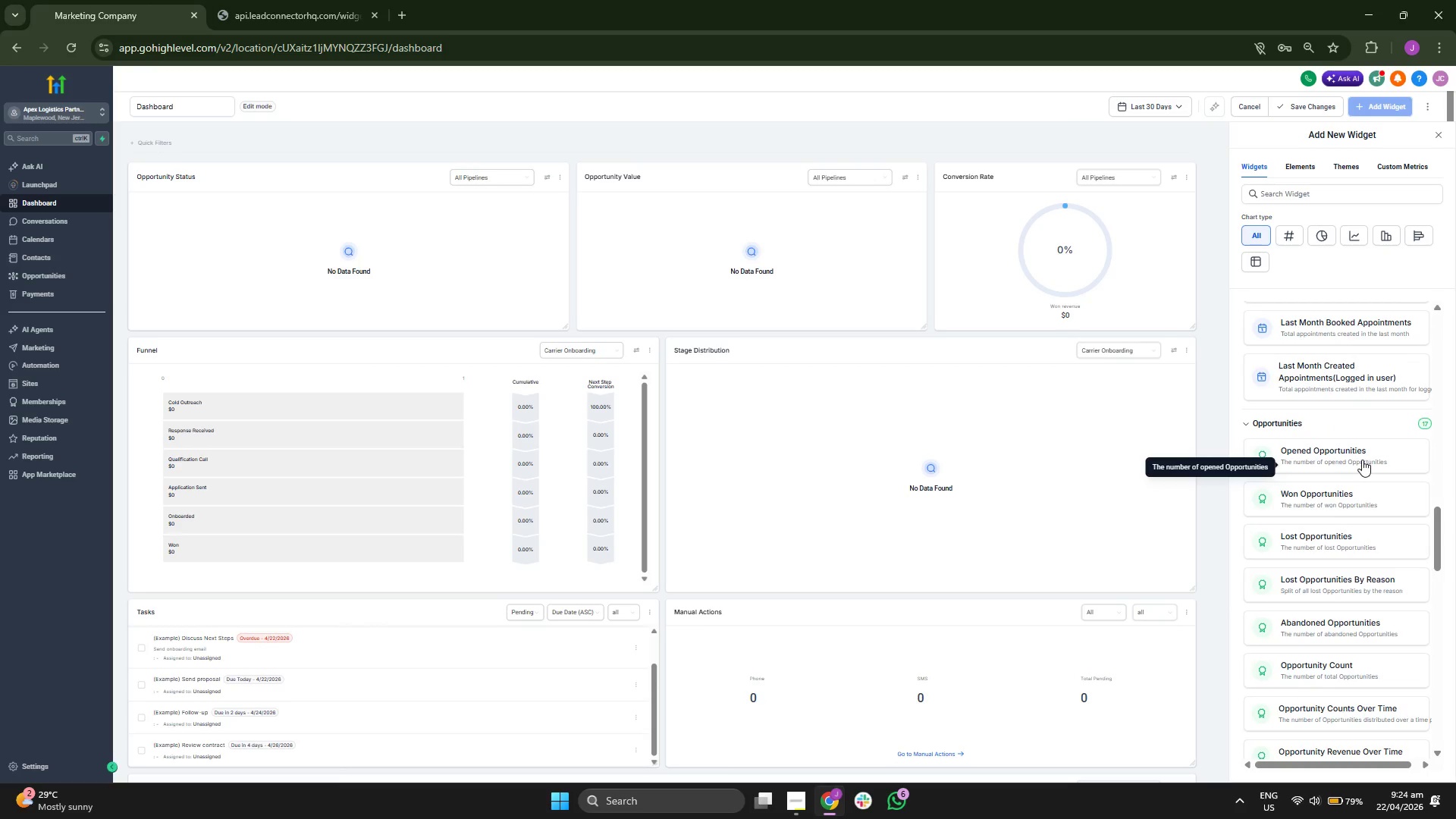 
scroll: coordinate [1327, 585], scroll_direction: up, amount: 8.0
 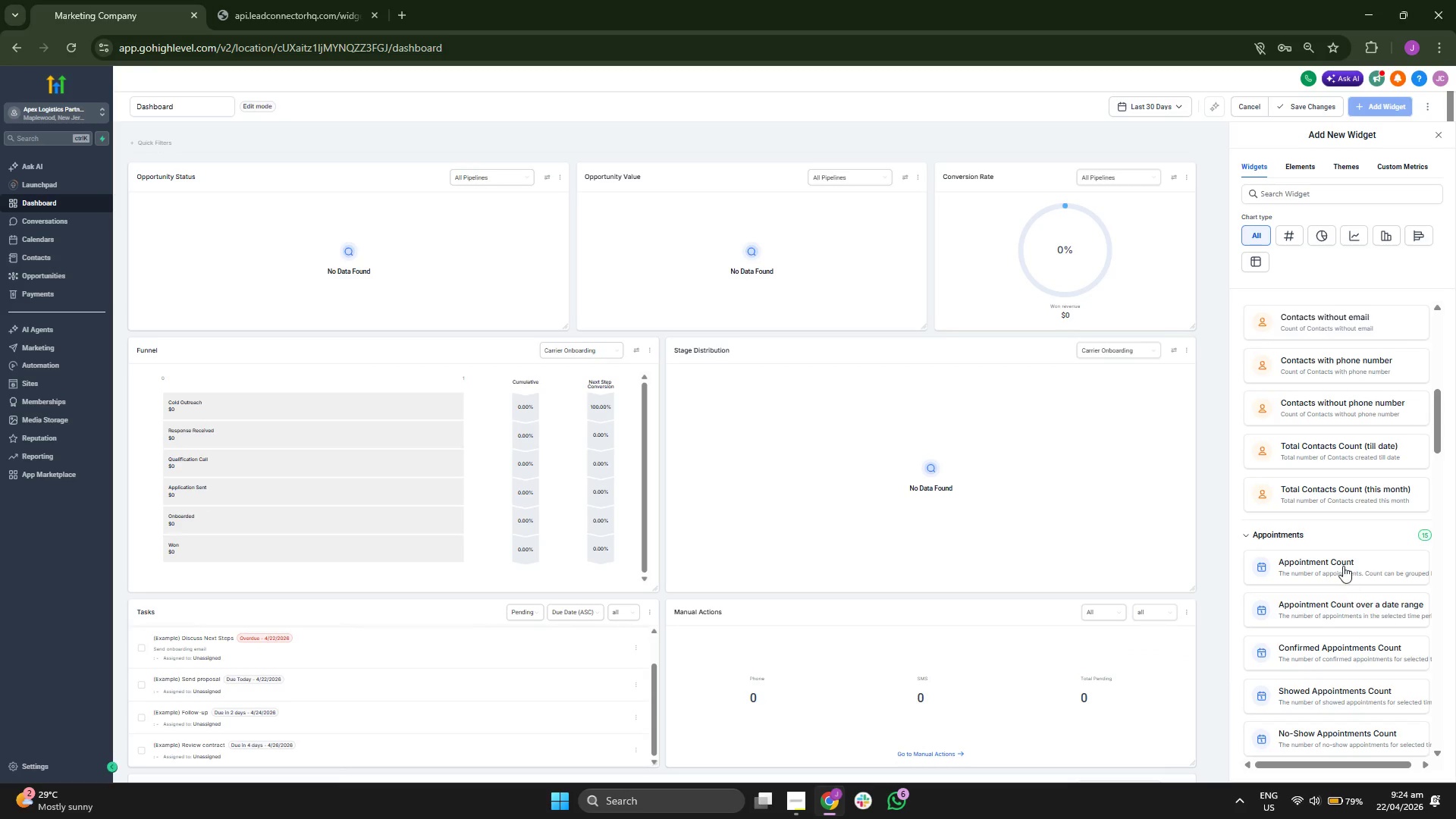 
scroll: coordinate [1317, 463], scroll_direction: up, amount: 6.0
 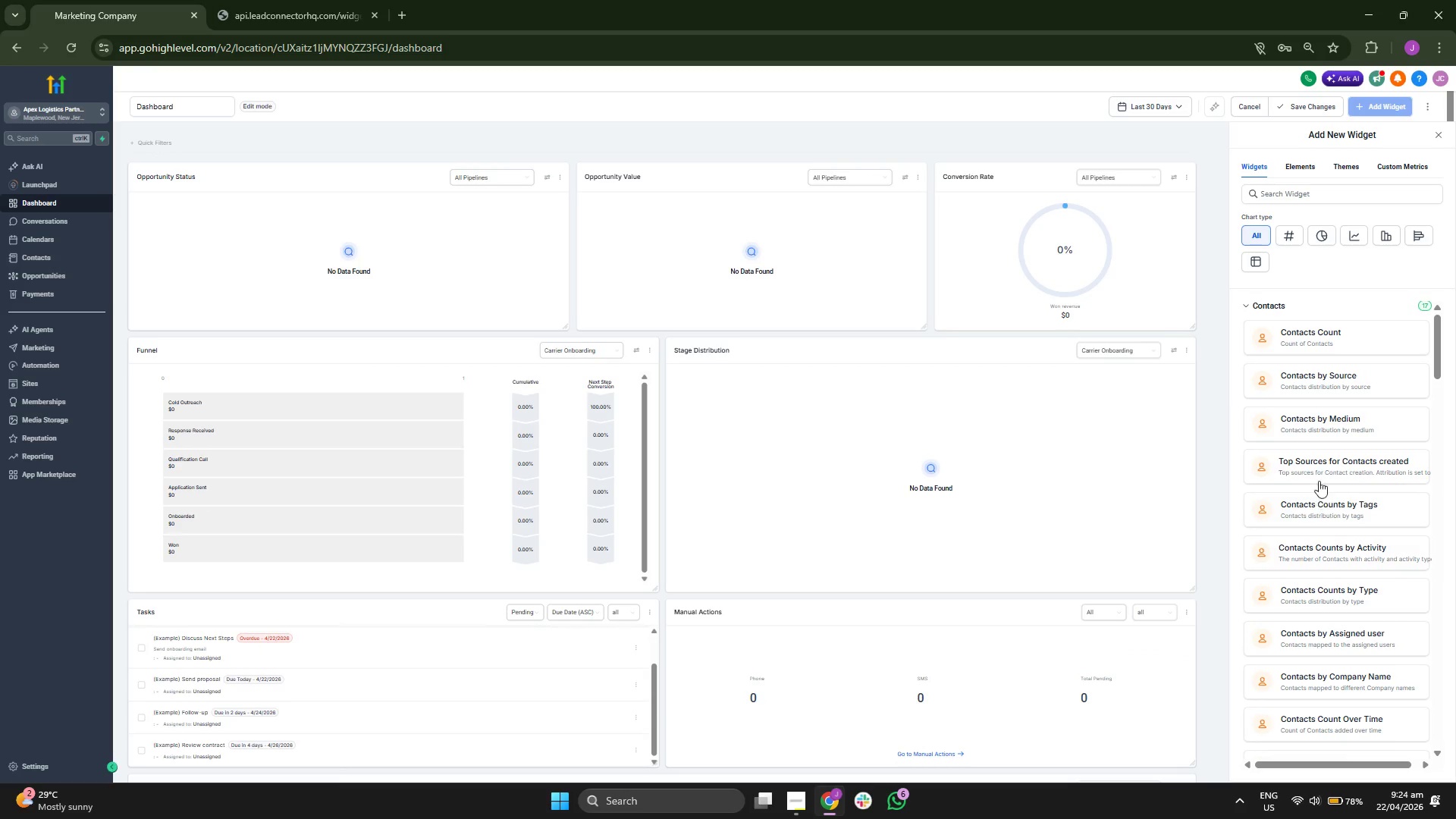 
scroll: coordinate [1319, 459], scroll_direction: up, amount: 1.0
 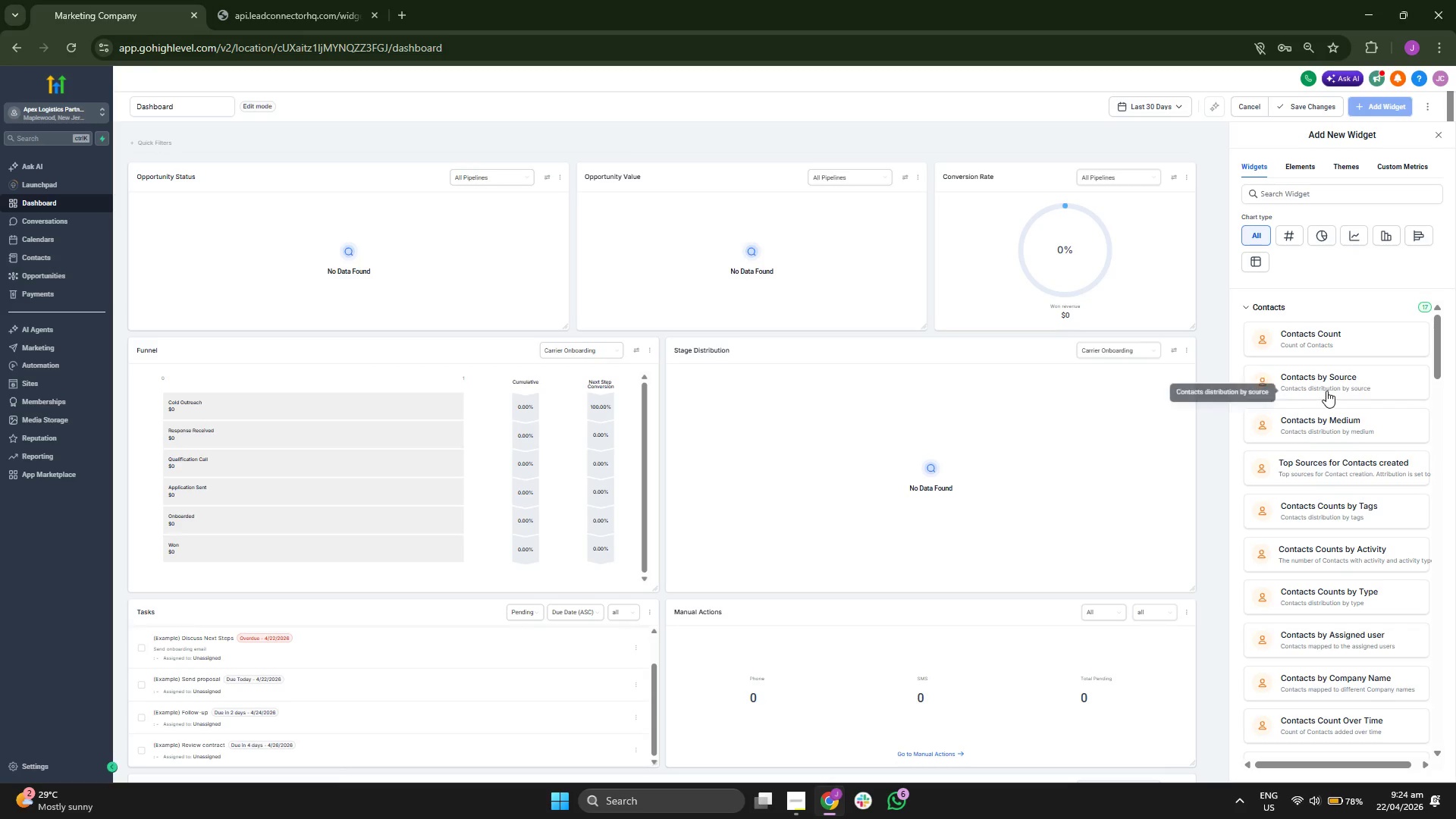 
left_click([1326, 391])
 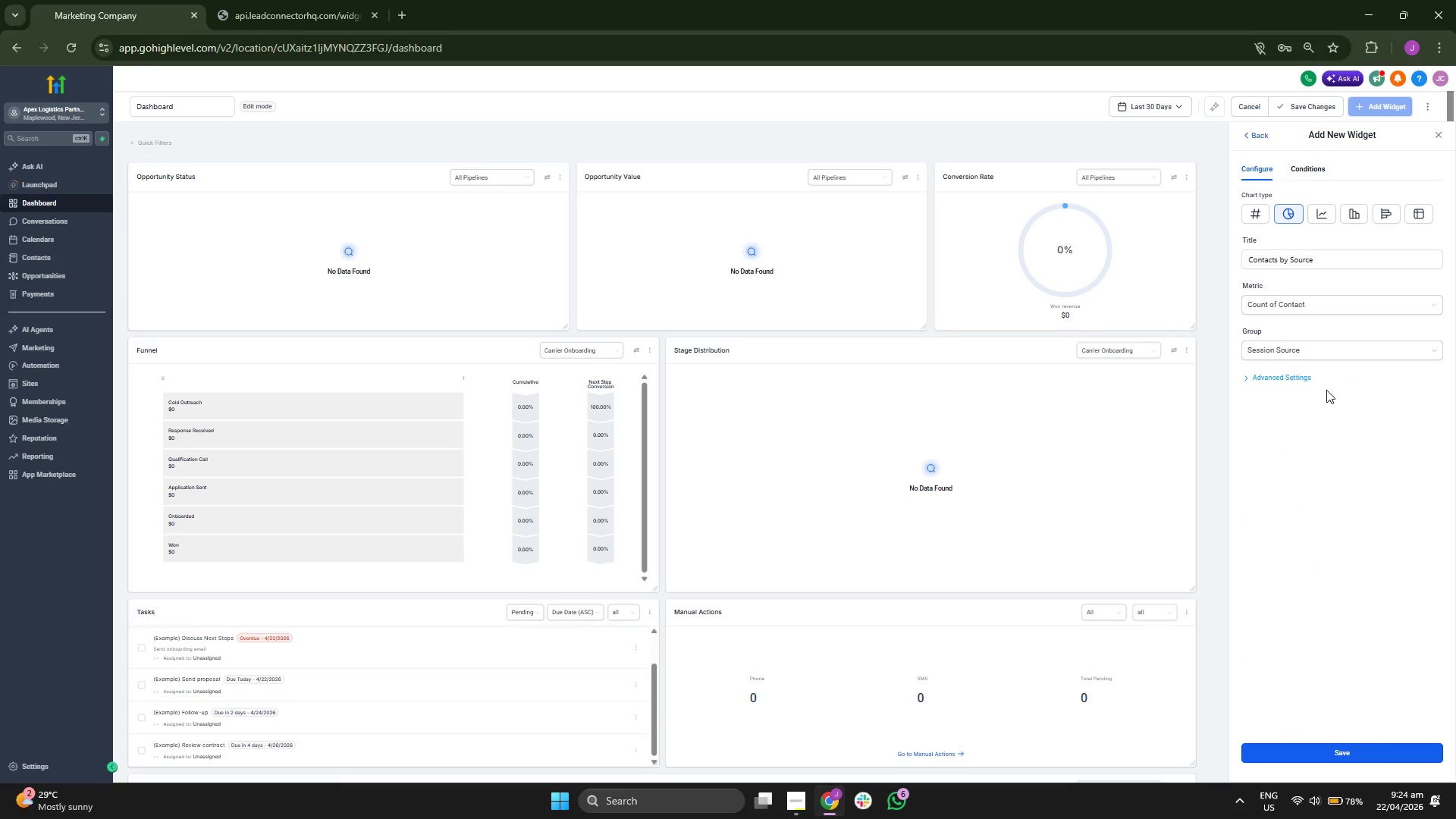 
left_click([1301, 378])
 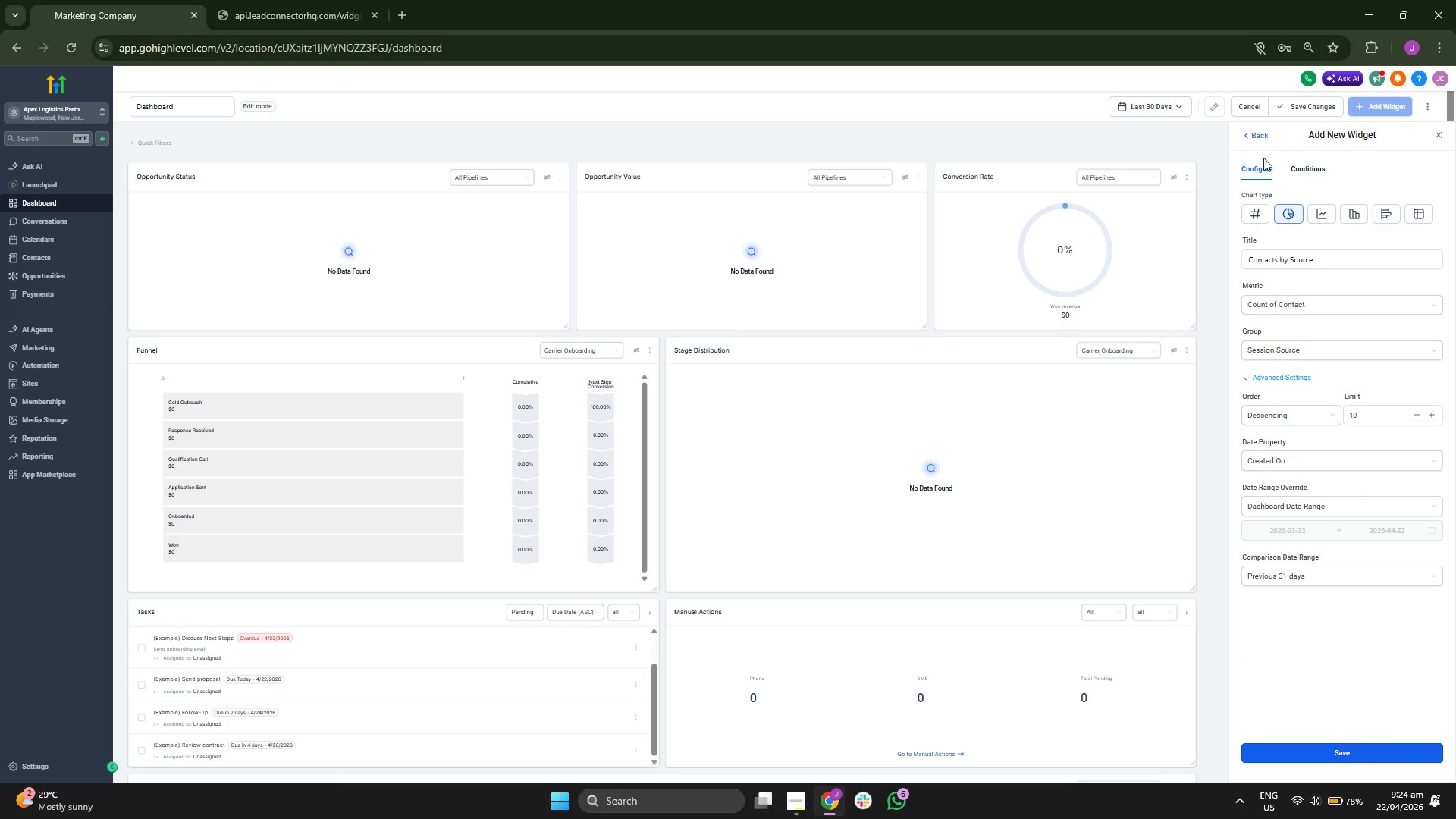 
left_click([1260, 136])
 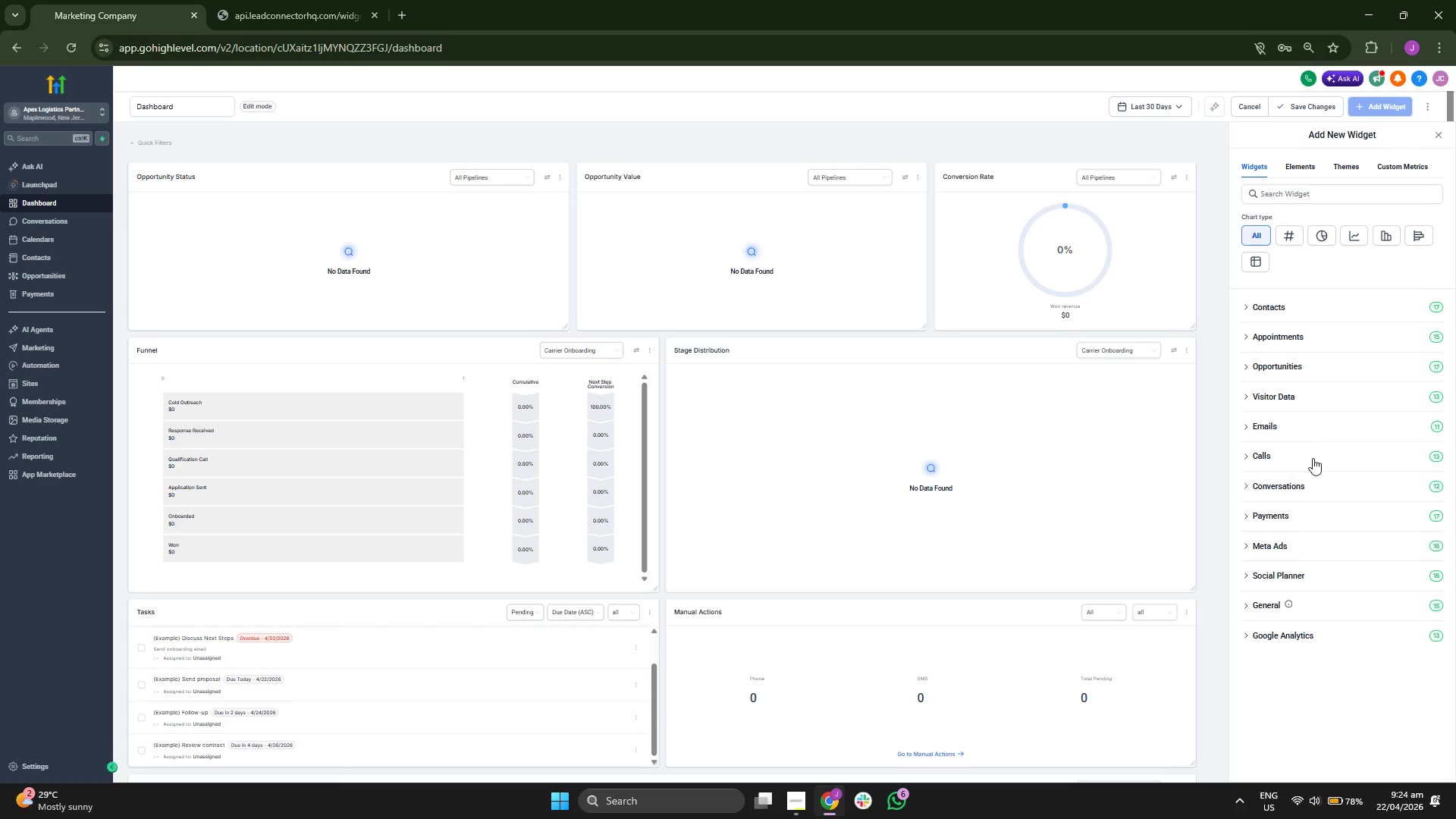 
left_click([1313, 428])
 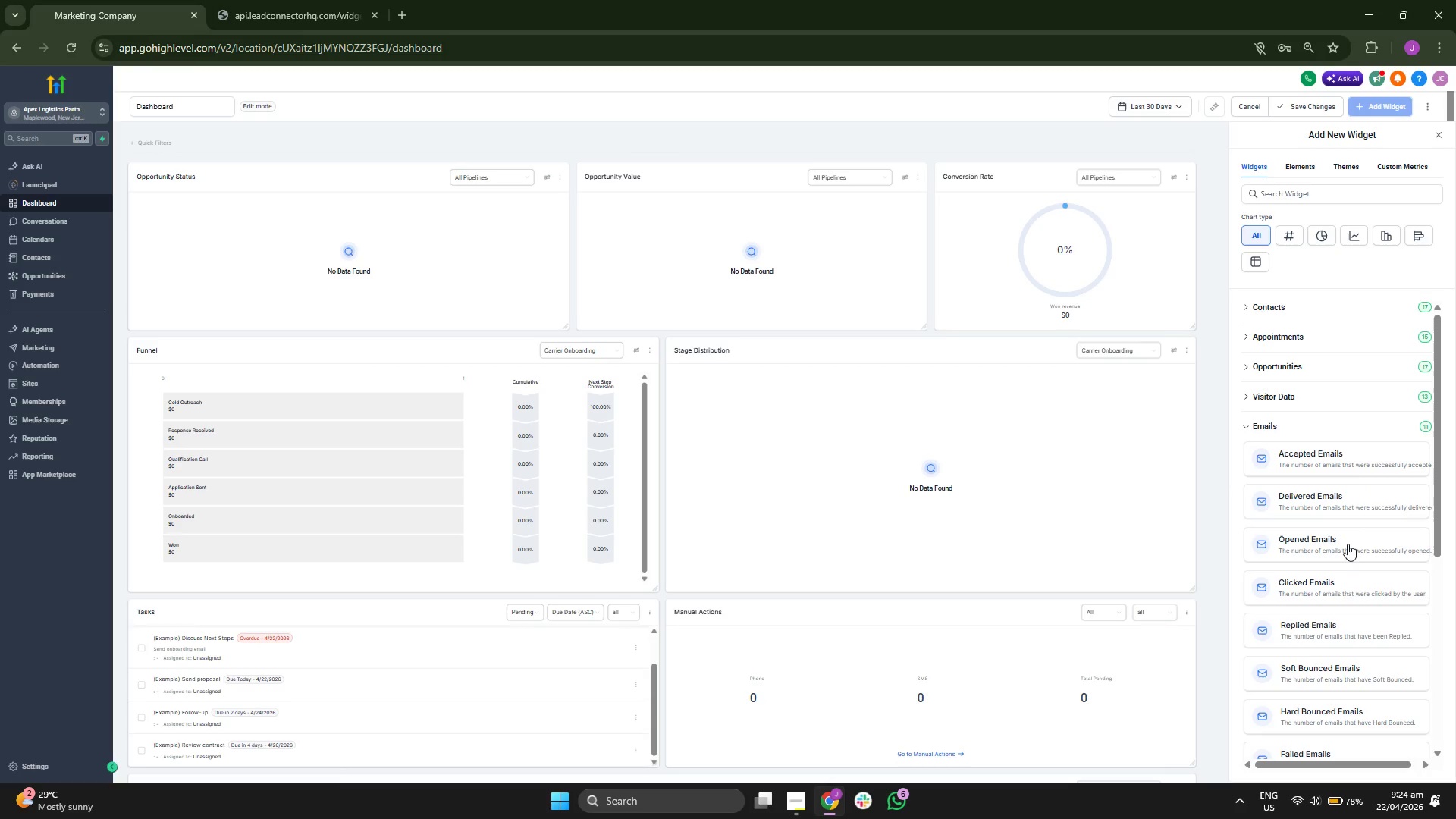 
scroll: coordinate [1345, 500], scroll_direction: down, amount: 3.0
 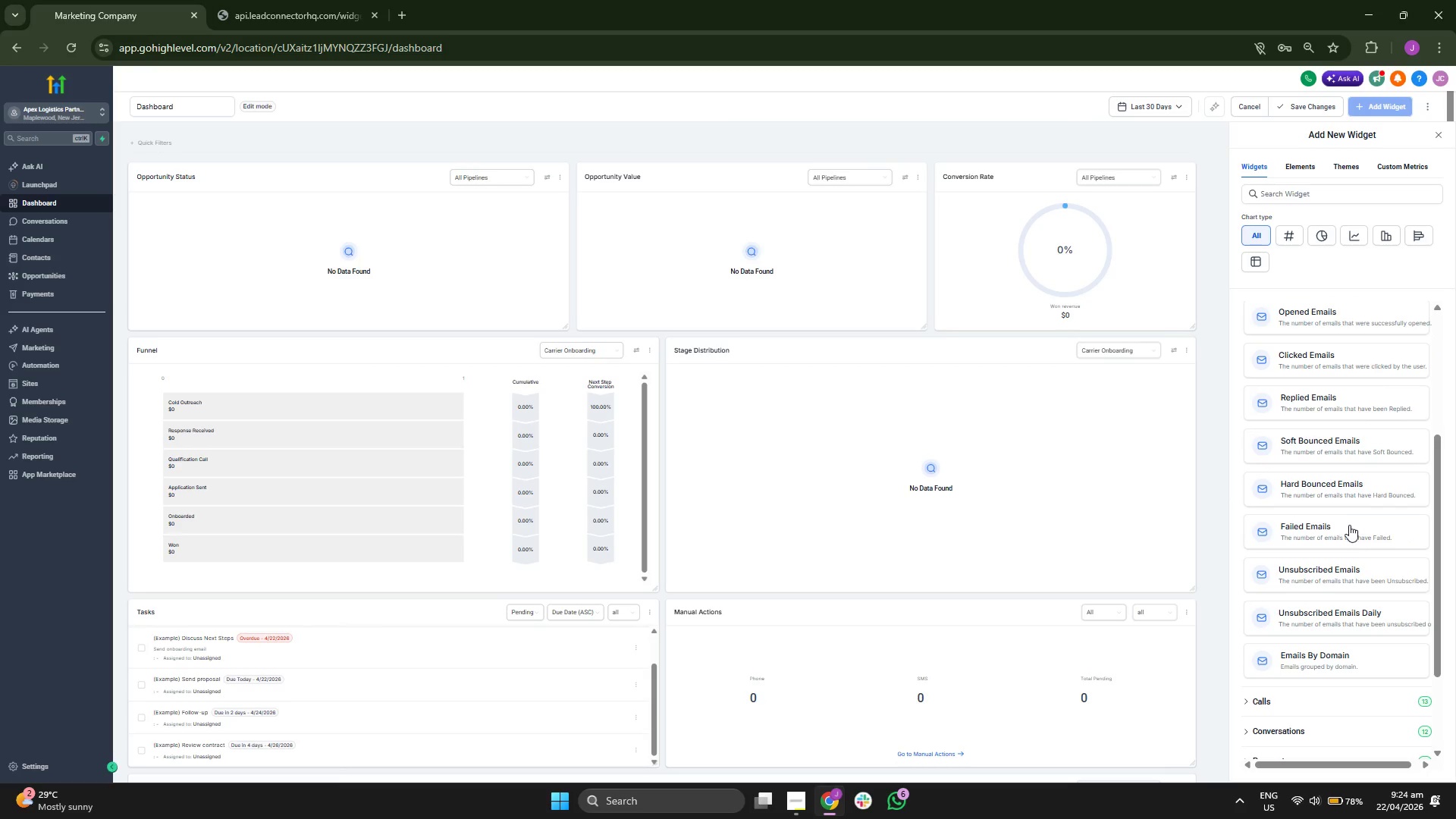 
scroll: coordinate [1367, 507], scroll_direction: up, amount: 2.0
 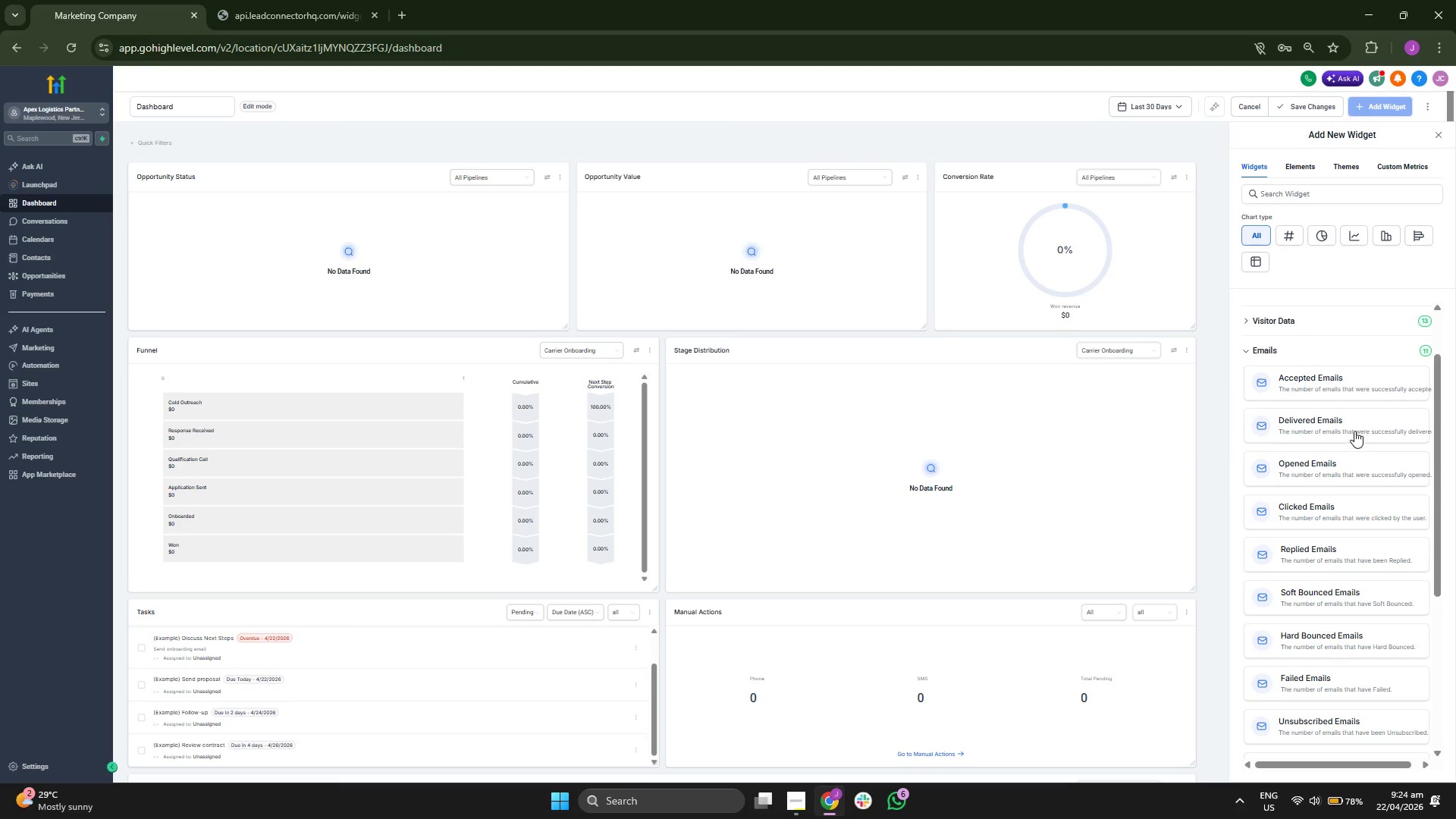 
mouse_move([1338, 414])
 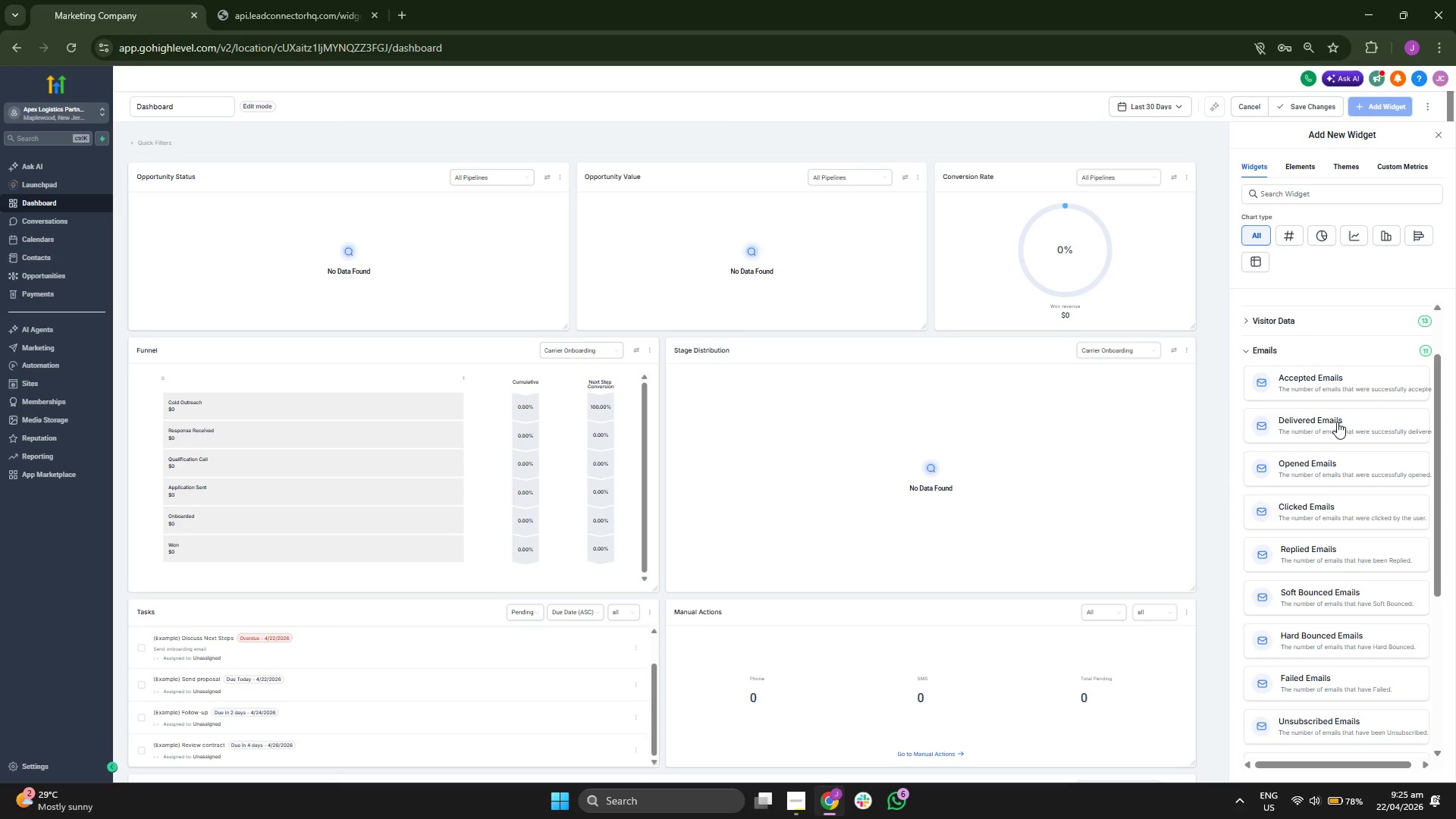 
left_click([1337, 422])
 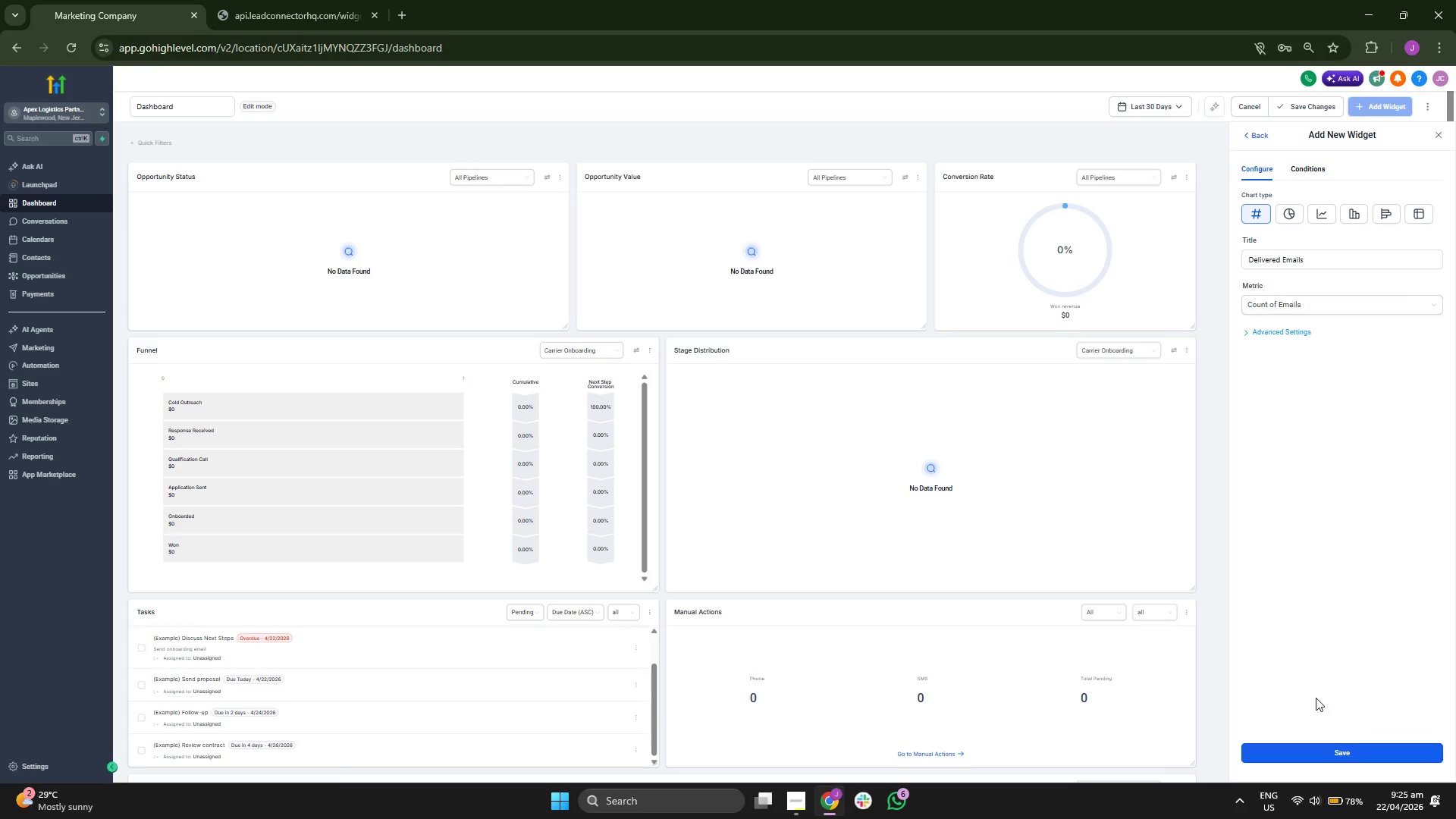 
left_click([1354, 750])
 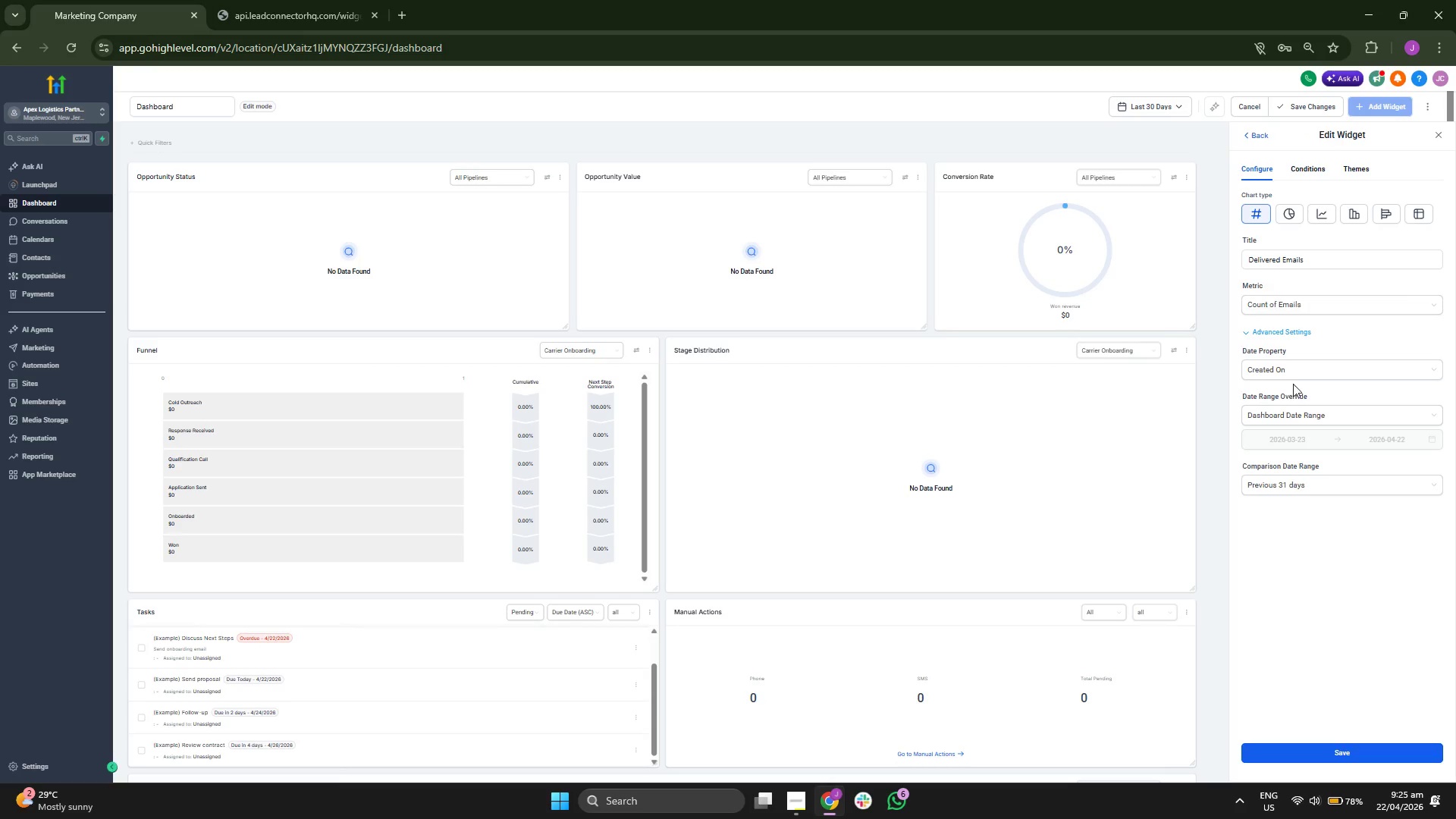 
left_click([1301, 414])
 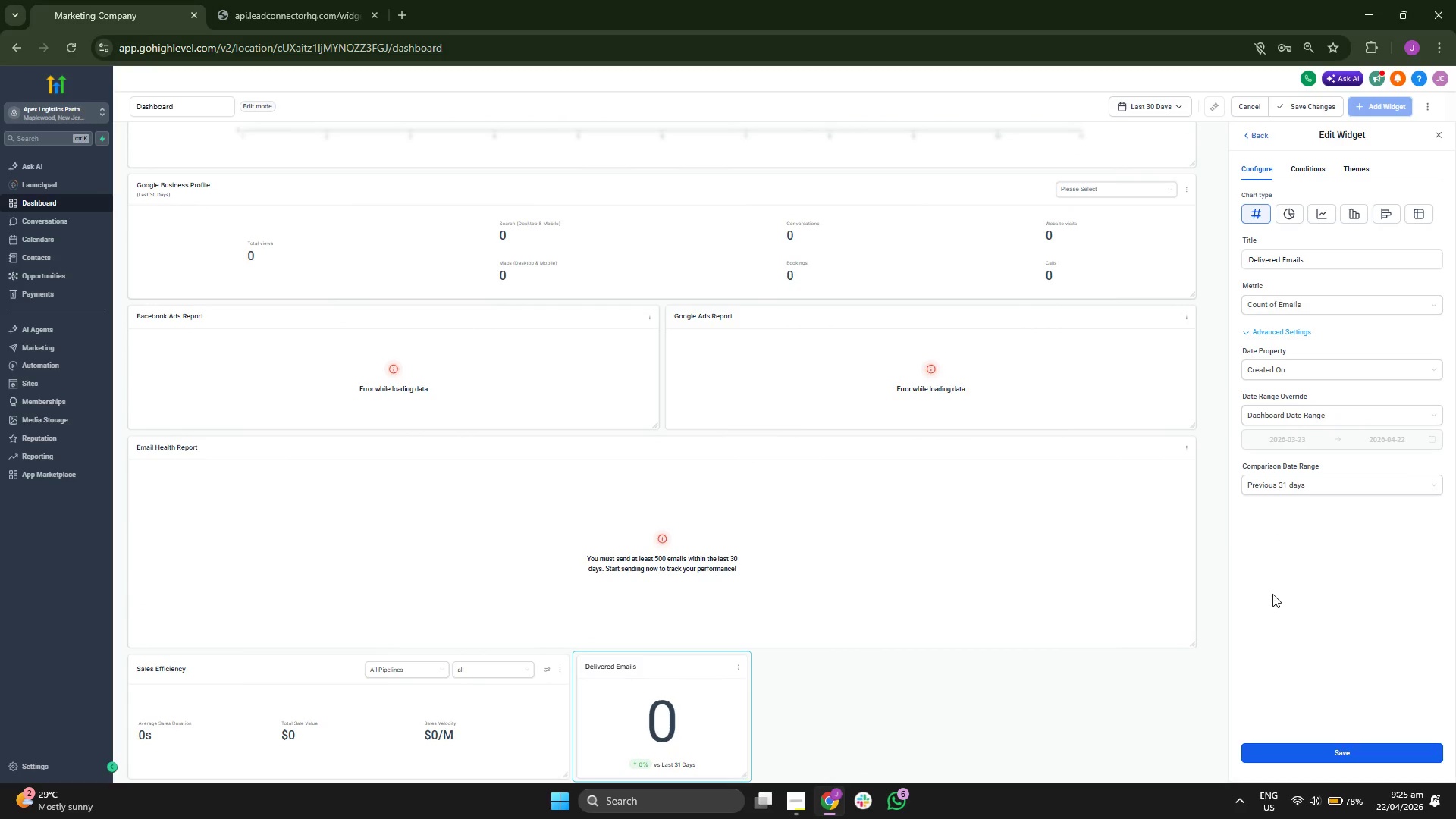 
left_click([1300, 425])
 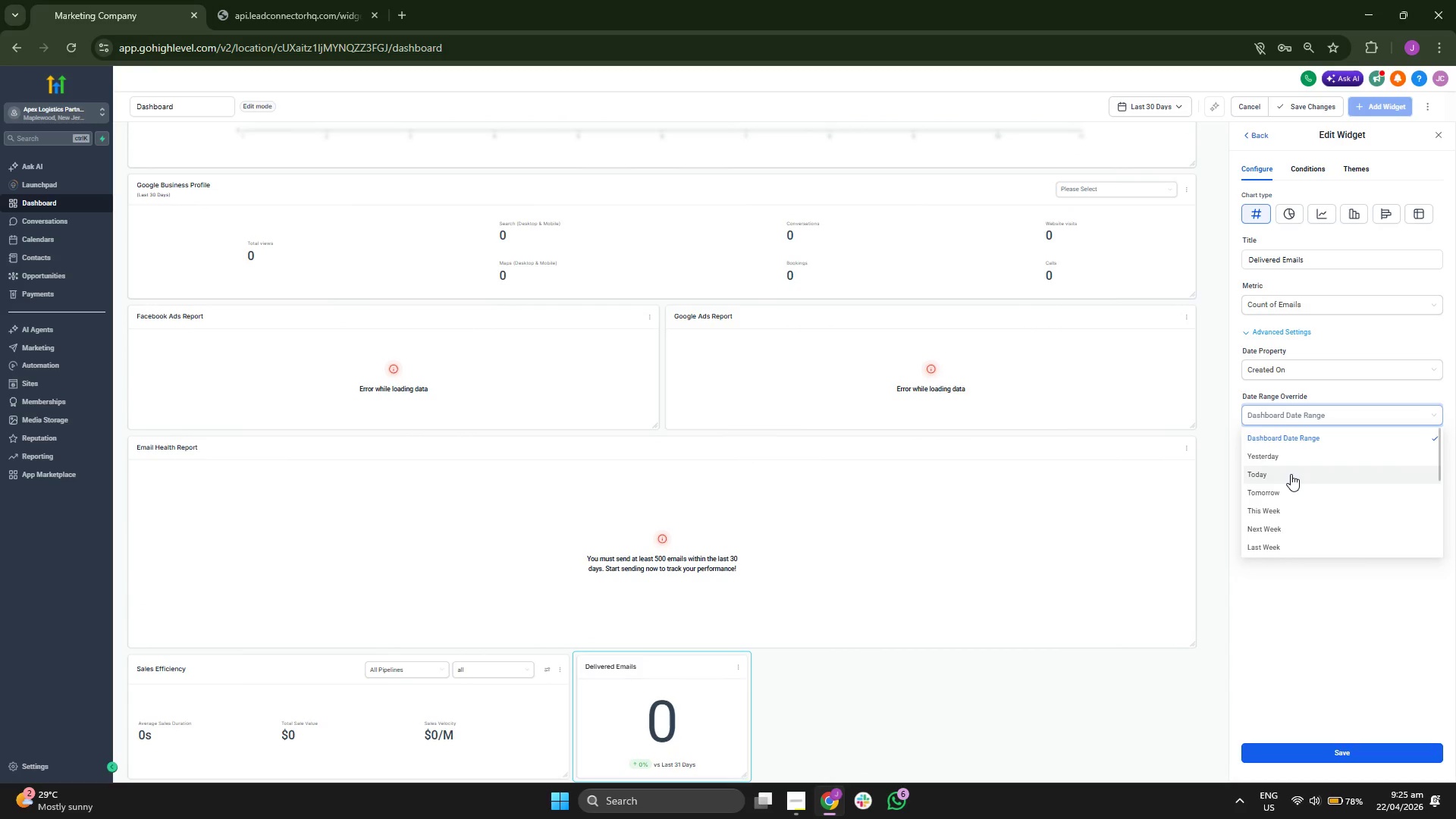 
left_click([1291, 474])
 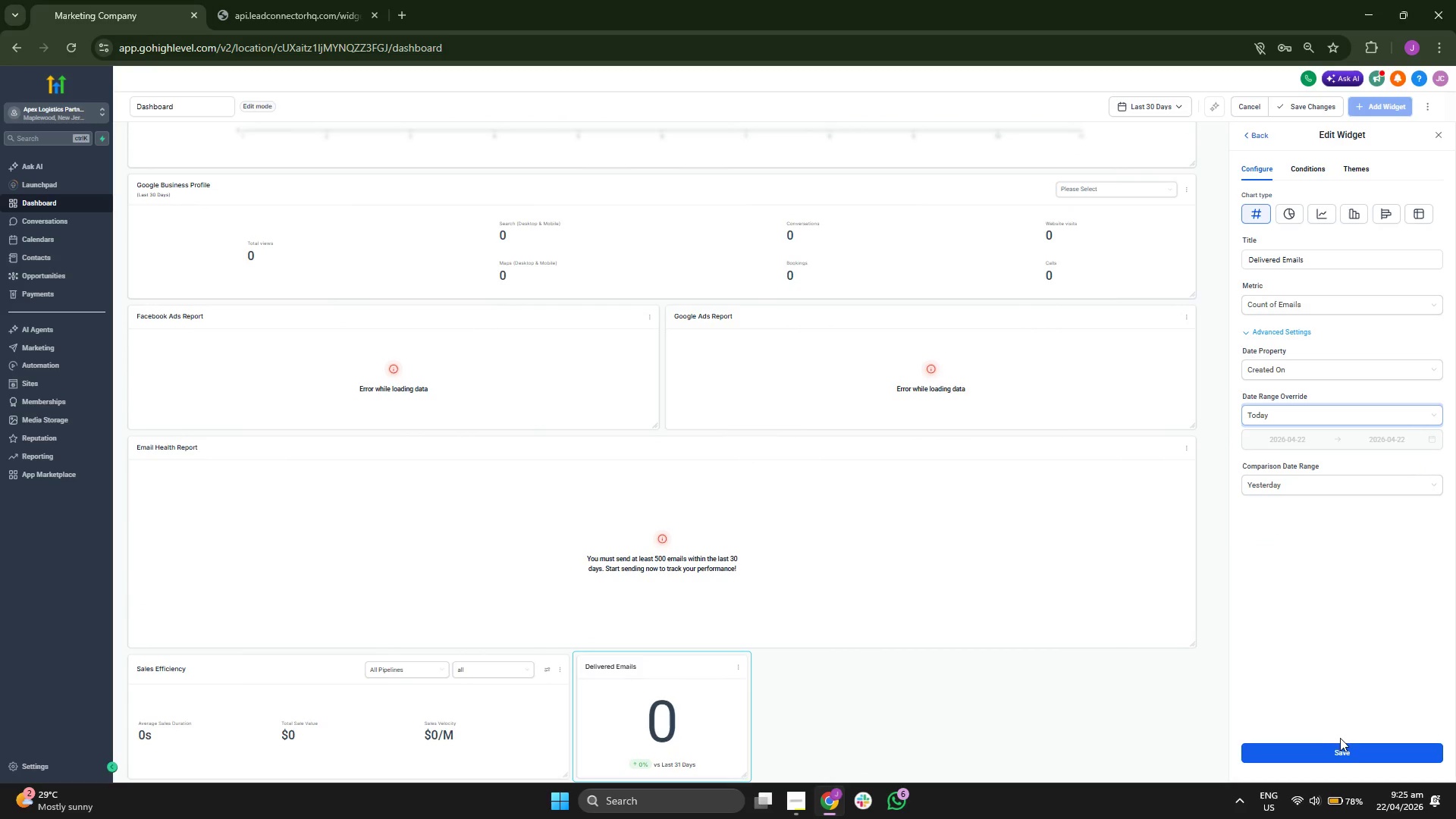 
left_click([1355, 754])
 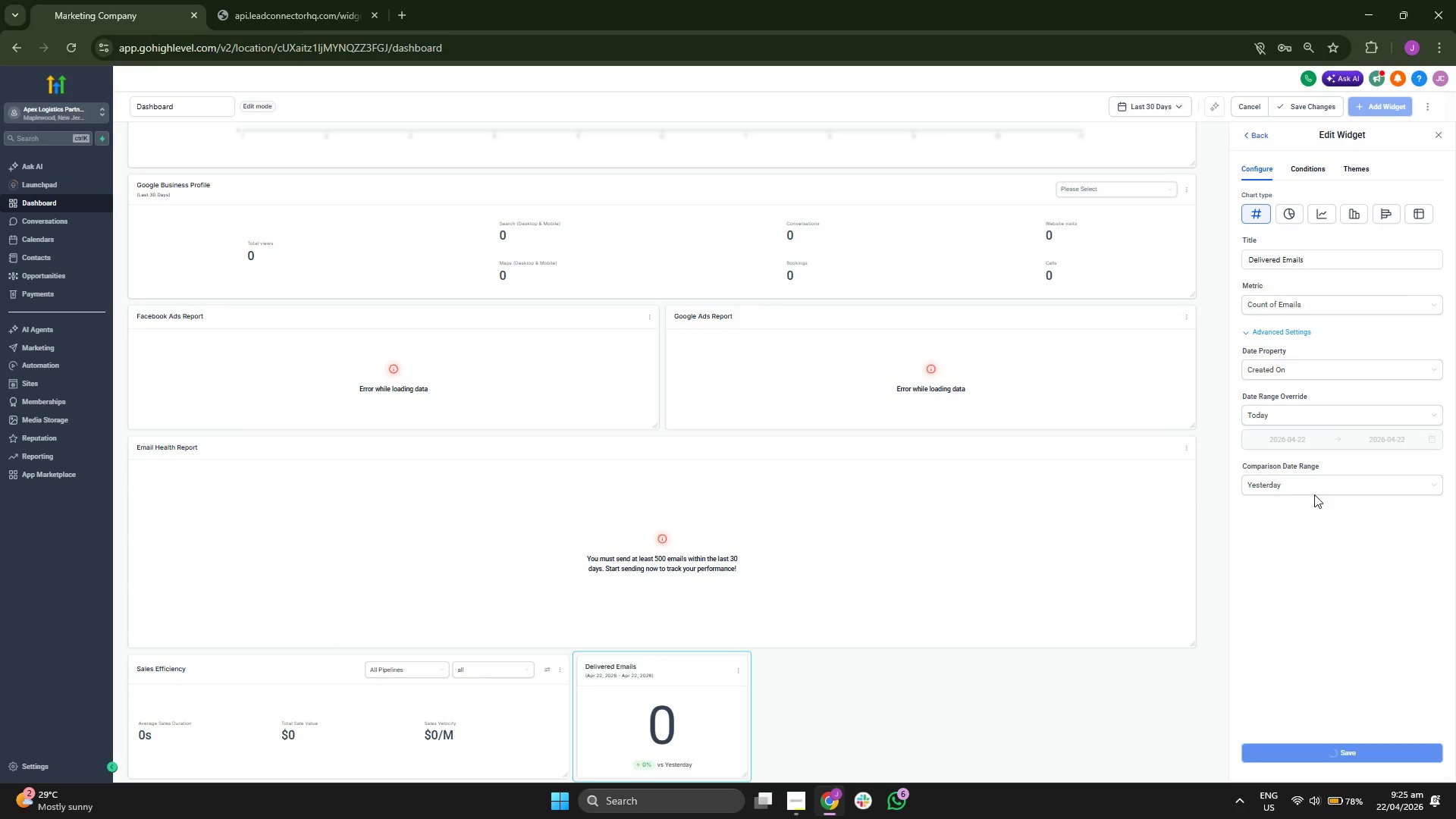 
left_click([1316, 482])
 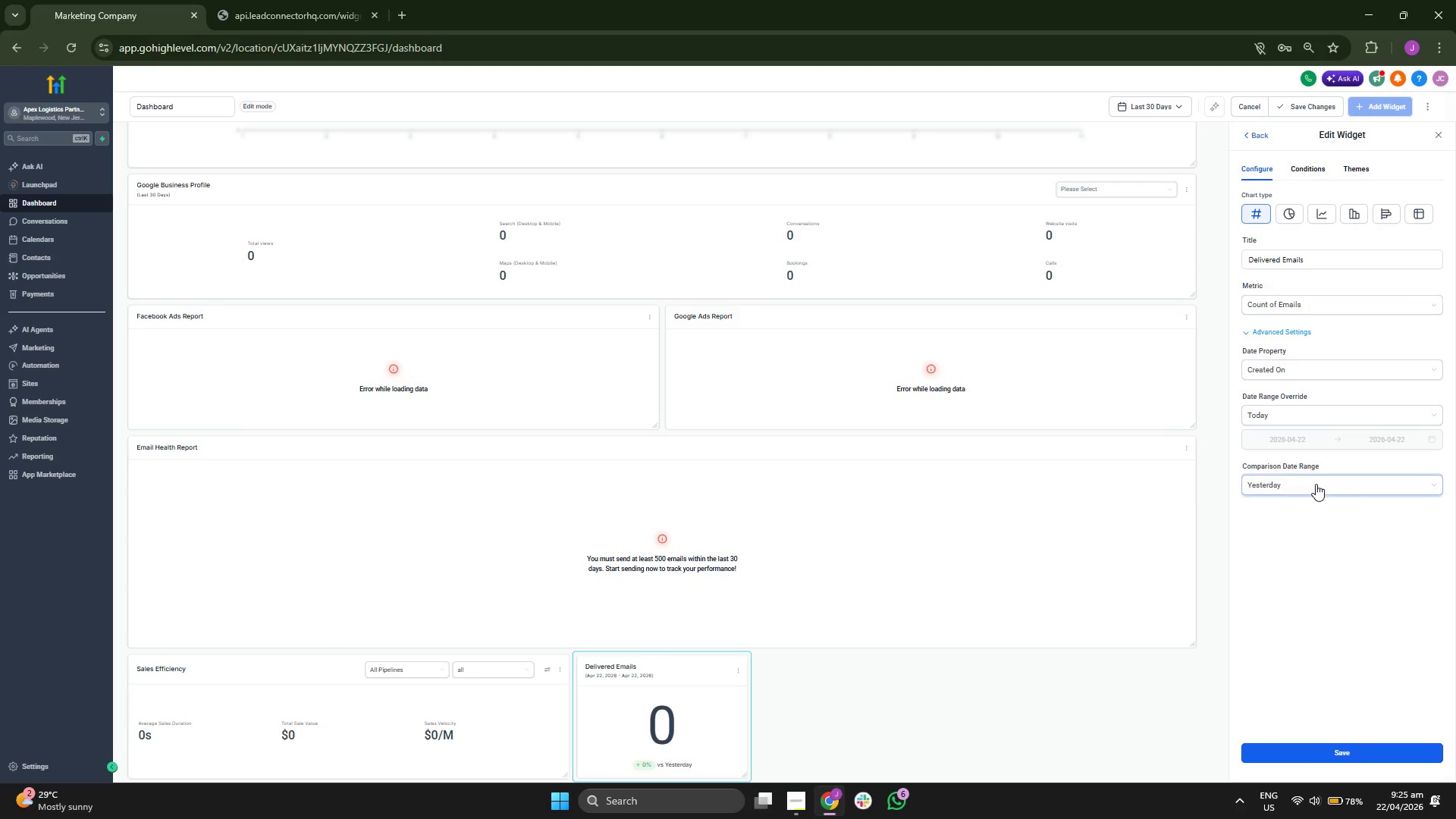 
mouse_move([1310, 504])
 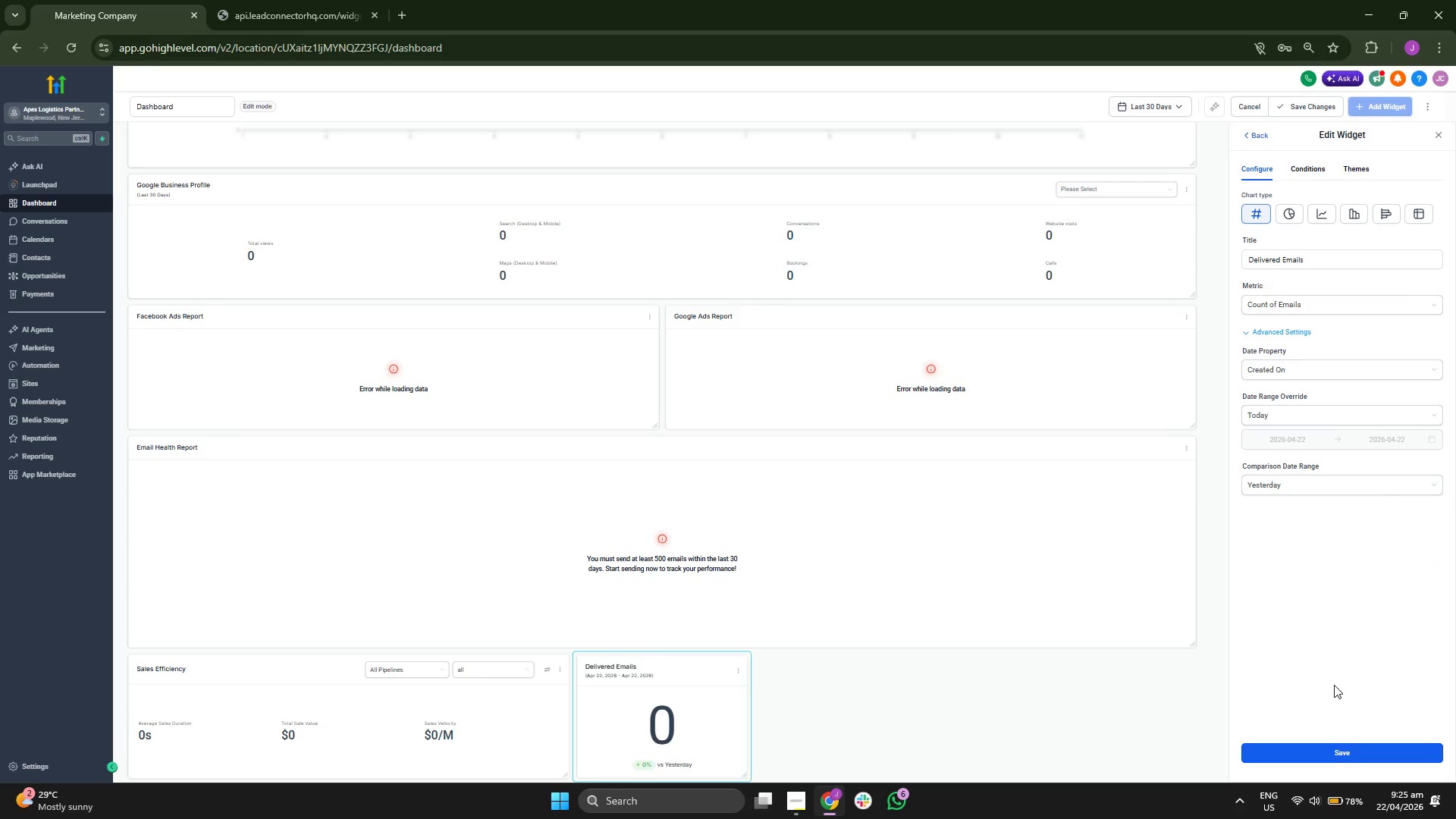 
scroll: coordinate [1059, 559], scroll_direction: down, amount: 1.0
 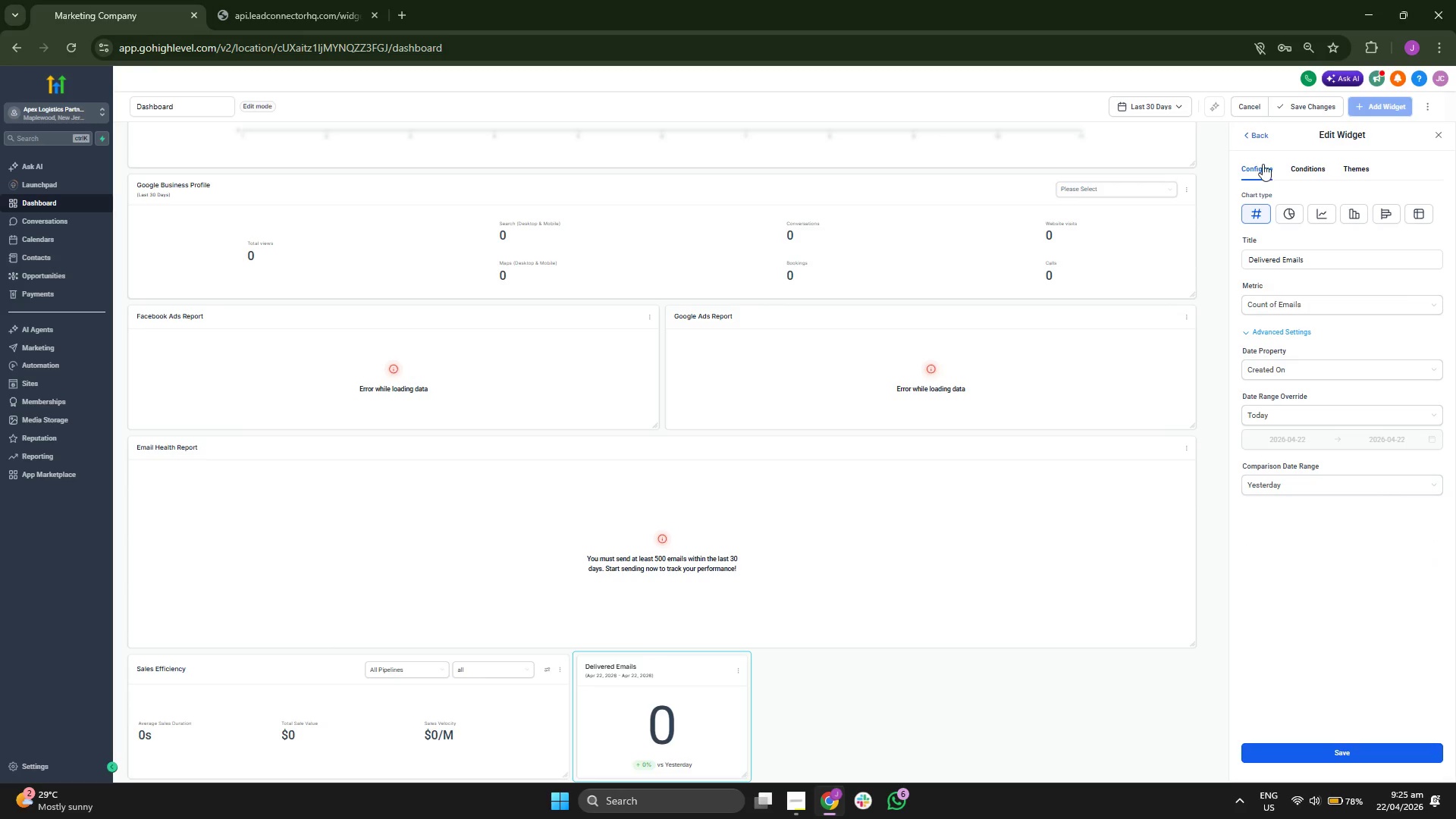 
left_click([1254, 133])
 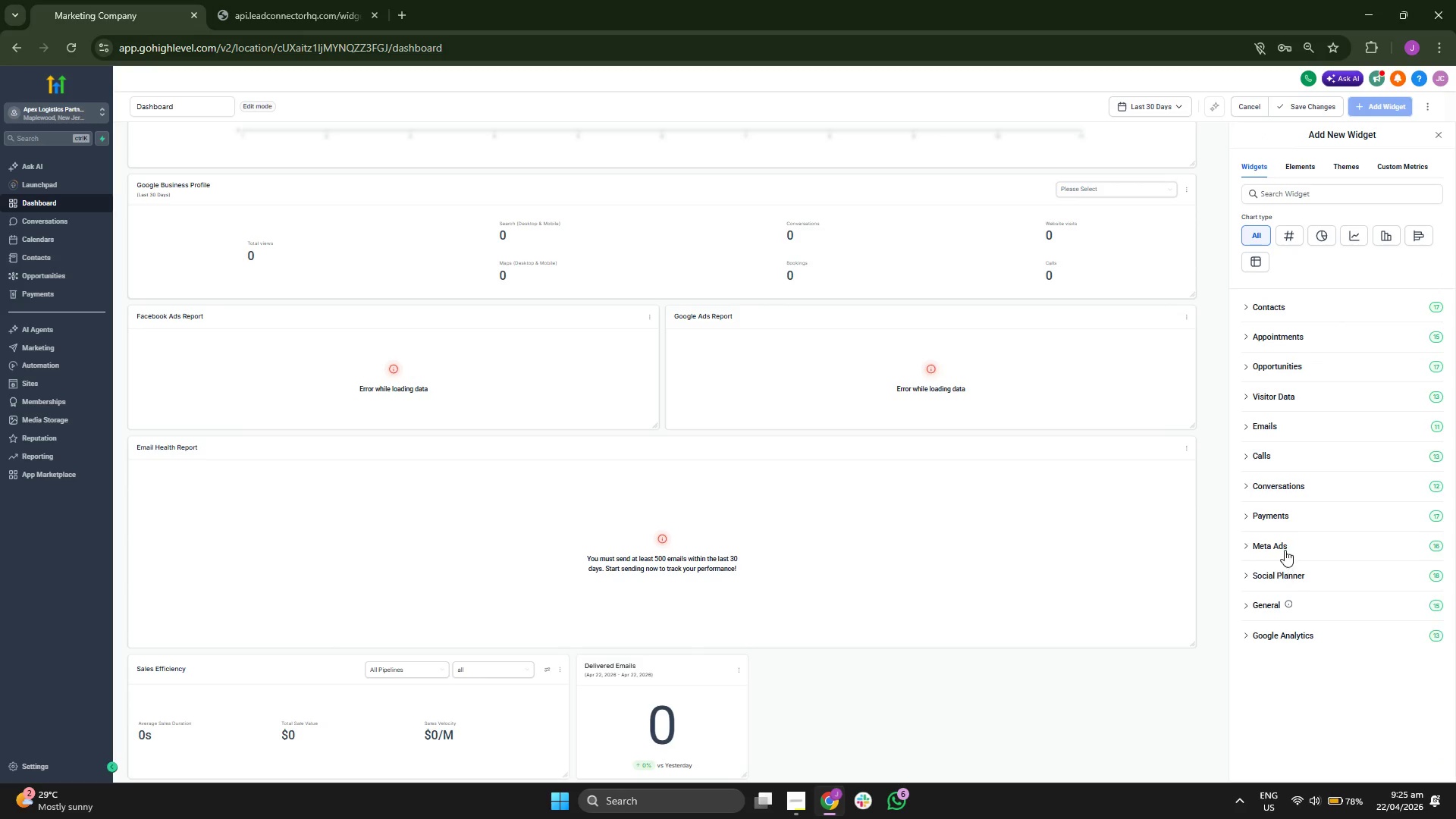 
left_click([1287, 428])
 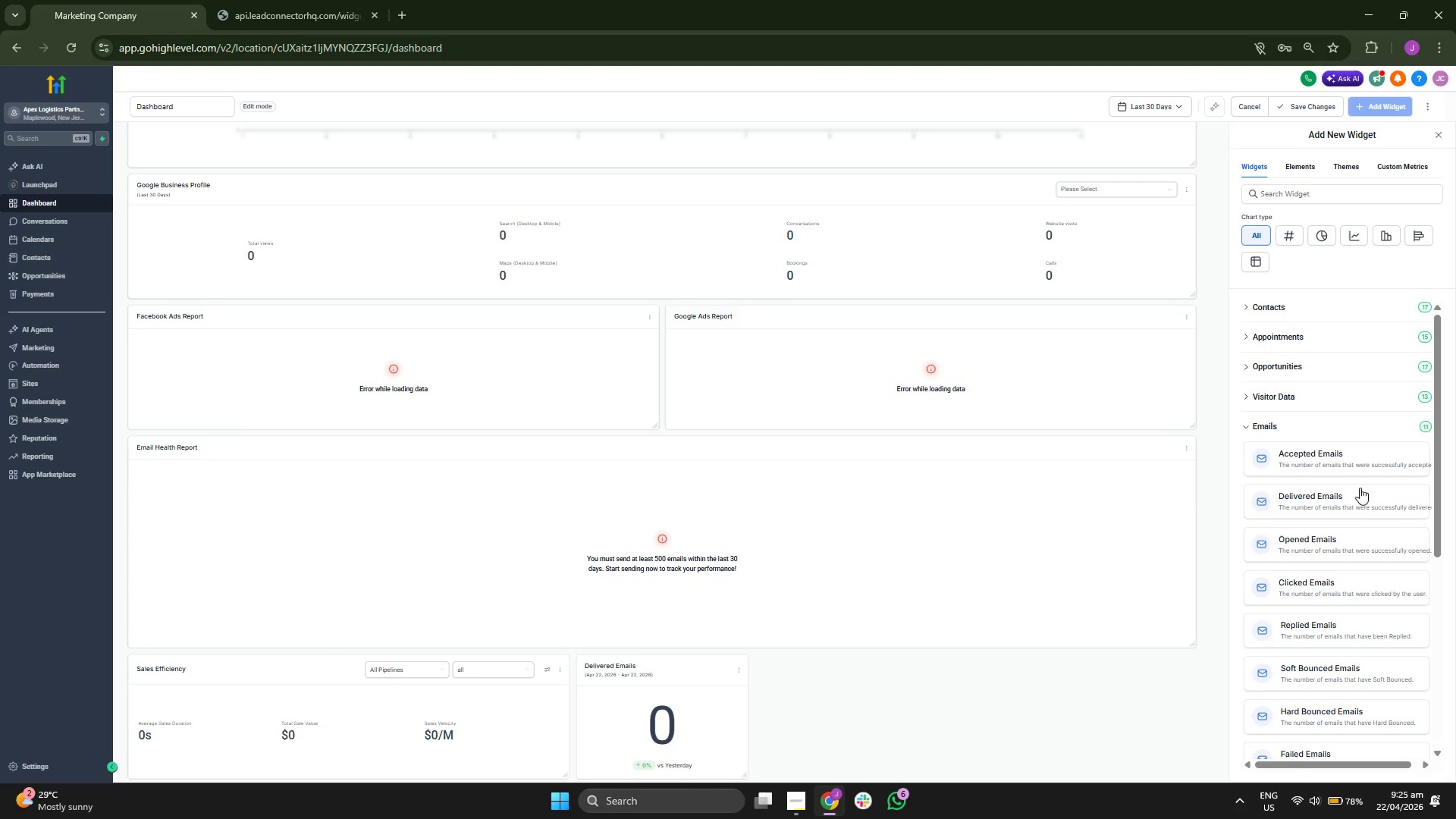 
scroll: coordinate [1341, 504], scroll_direction: down, amount: 2.0
 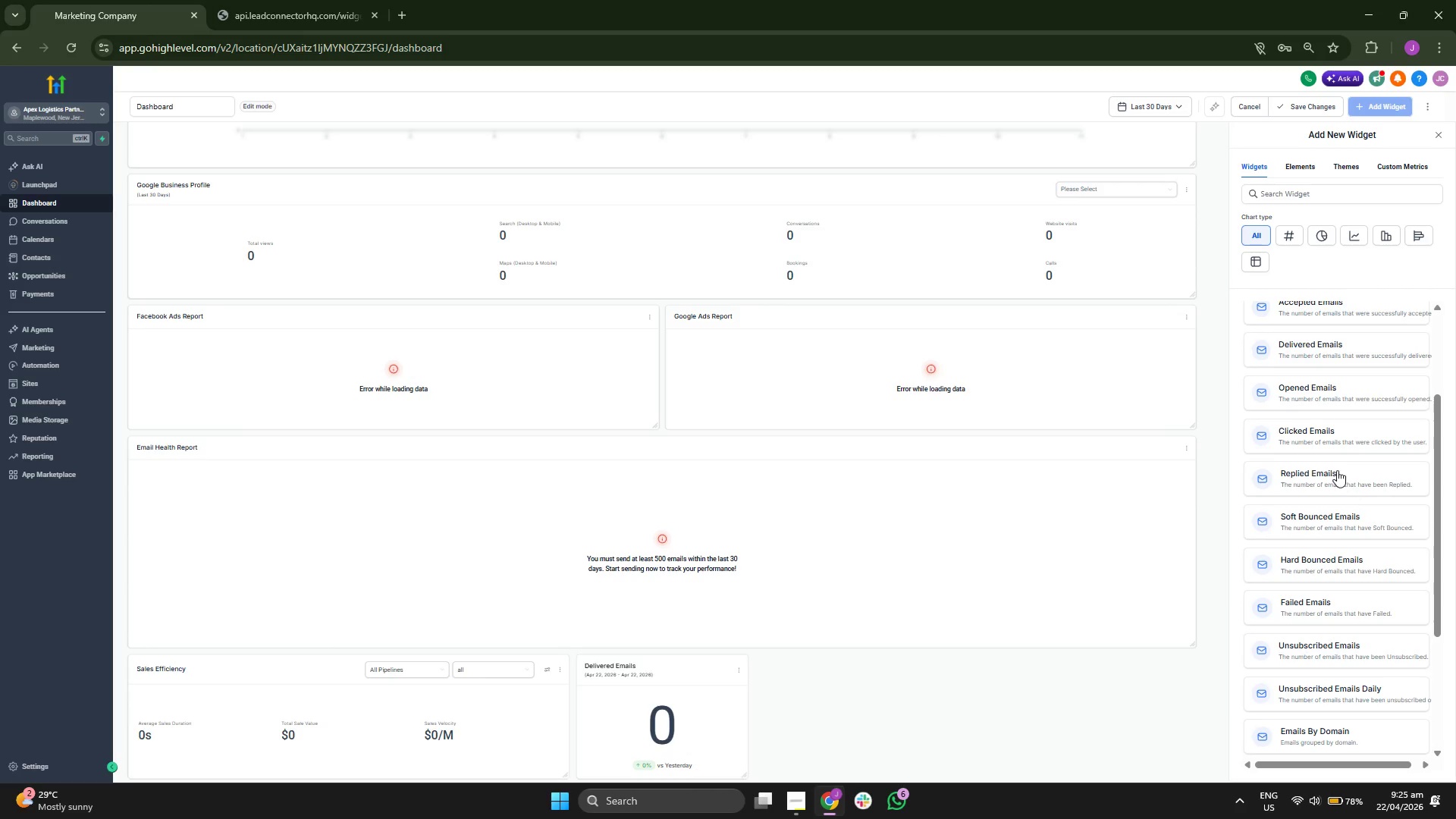 
left_click([1335, 435])
 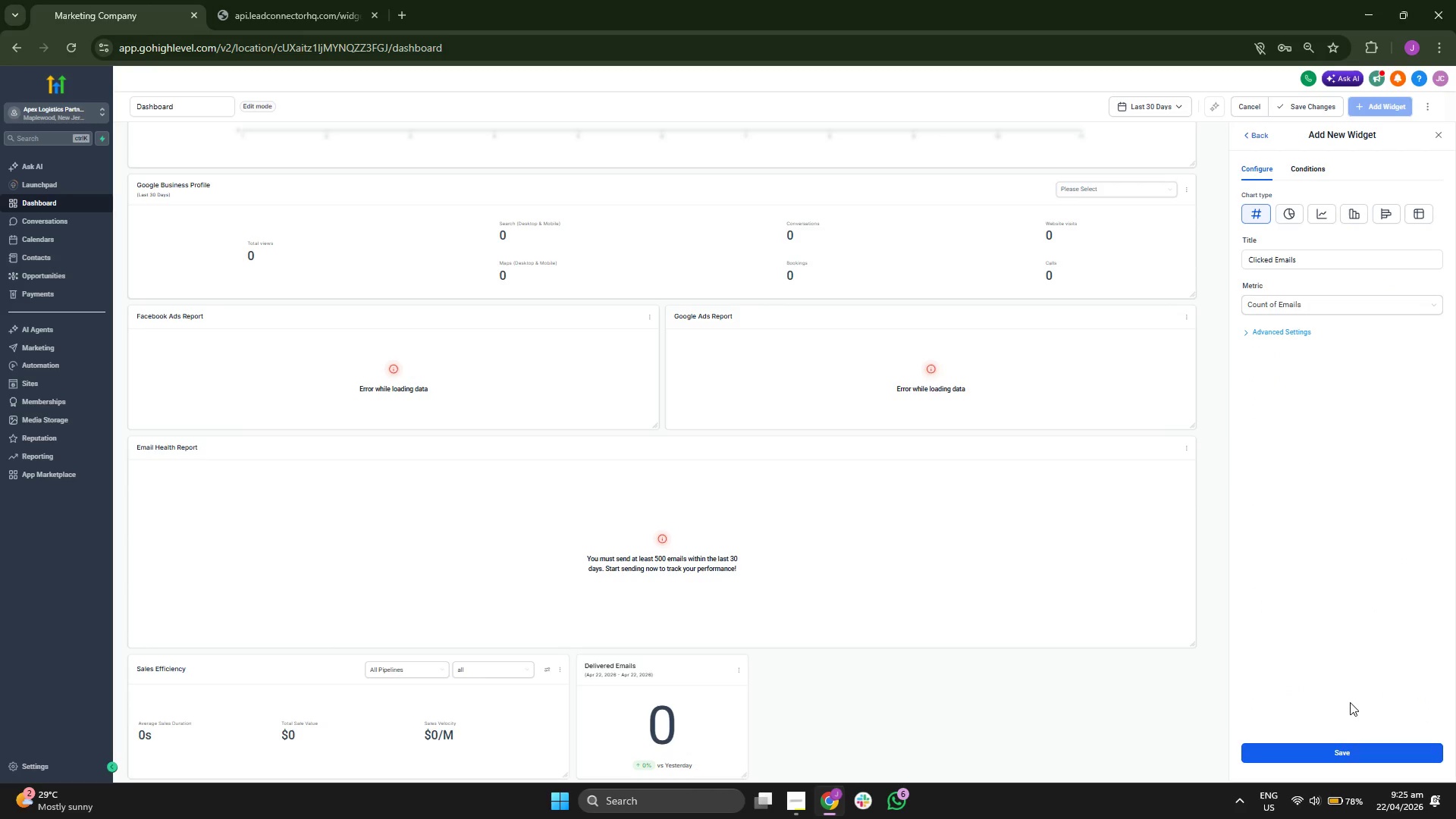 
left_click([1370, 757])
 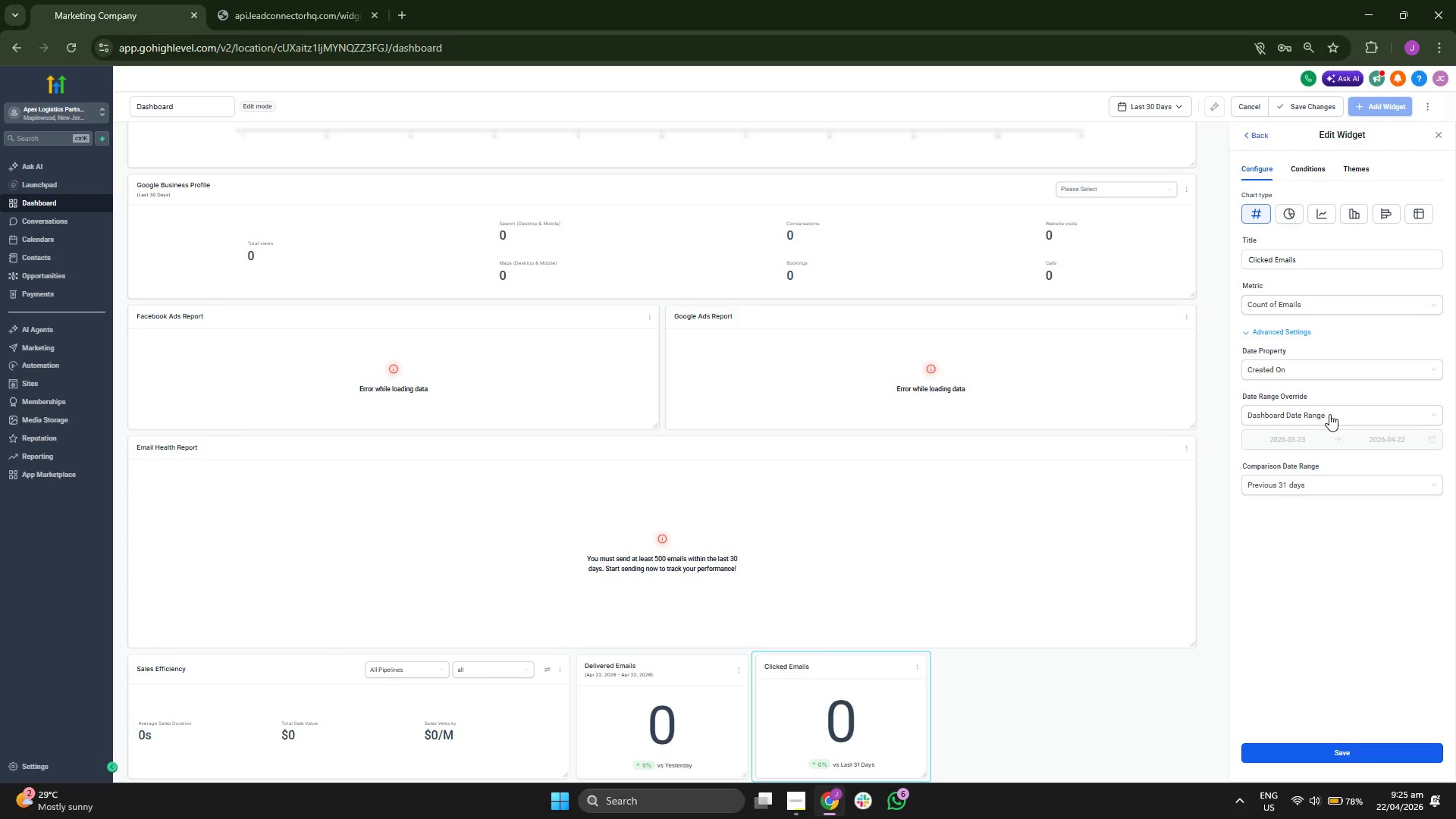 
left_click([1305, 414])
 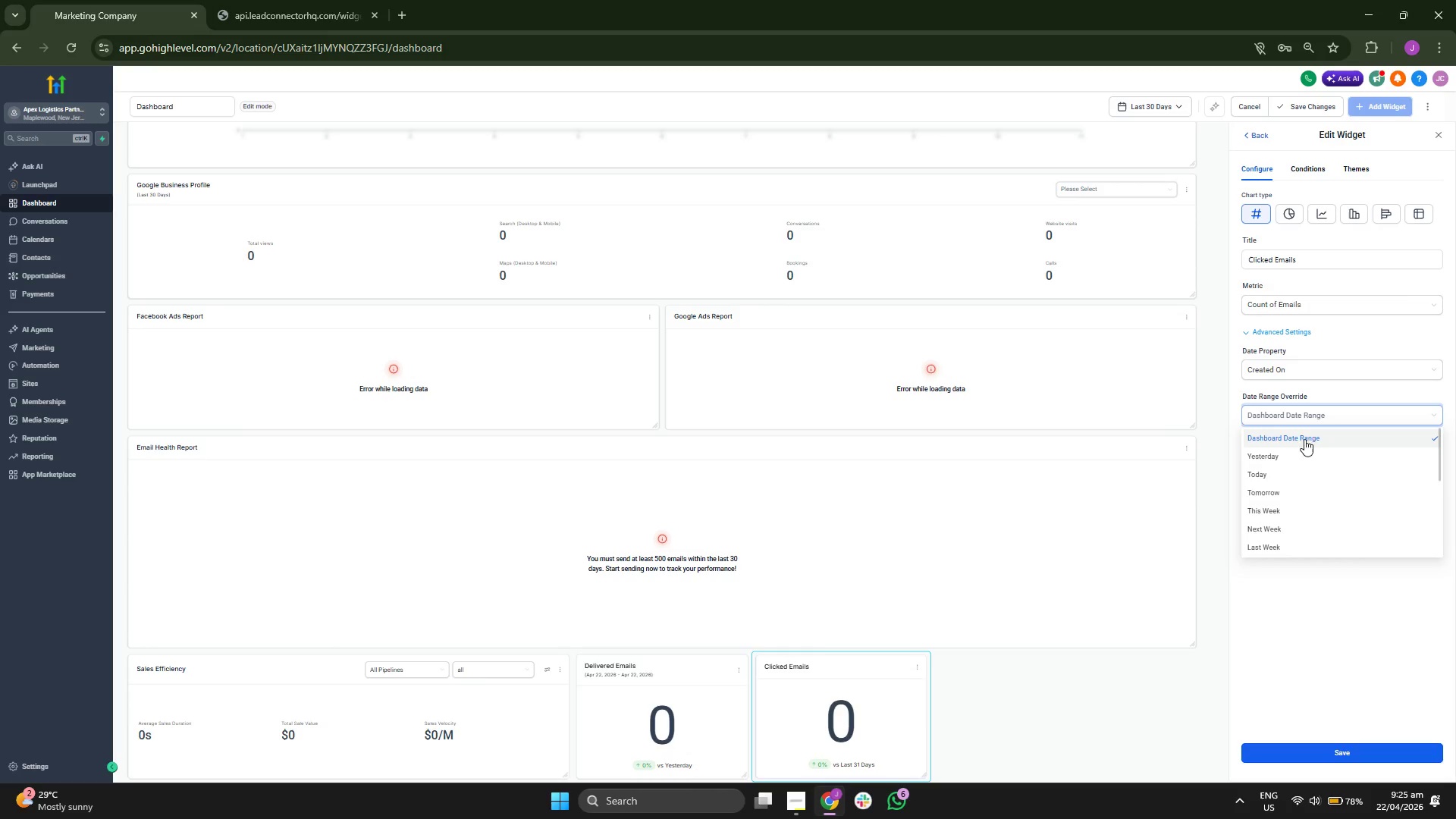 
left_click([1304, 469])
 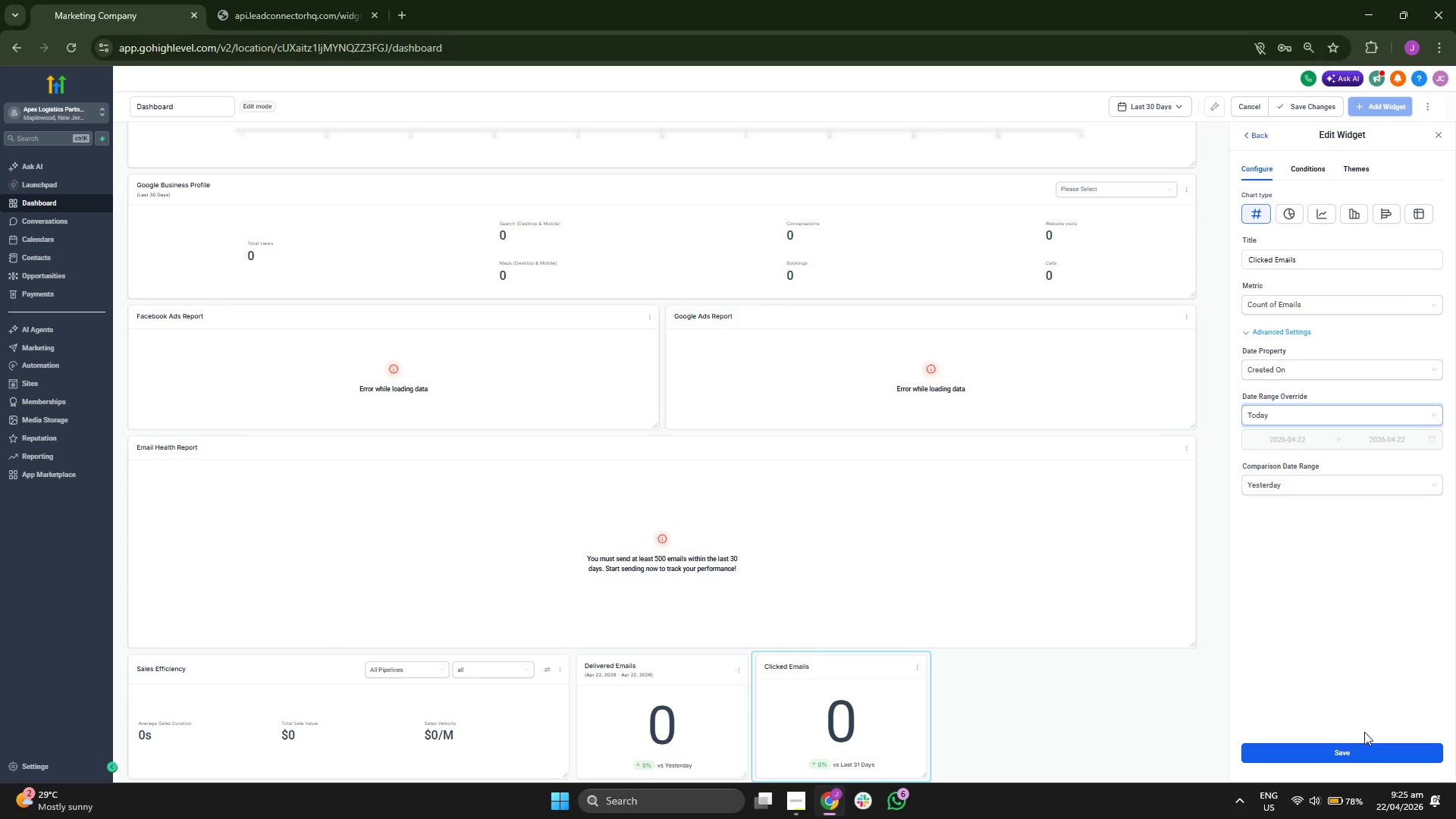 
left_click([1362, 758])
 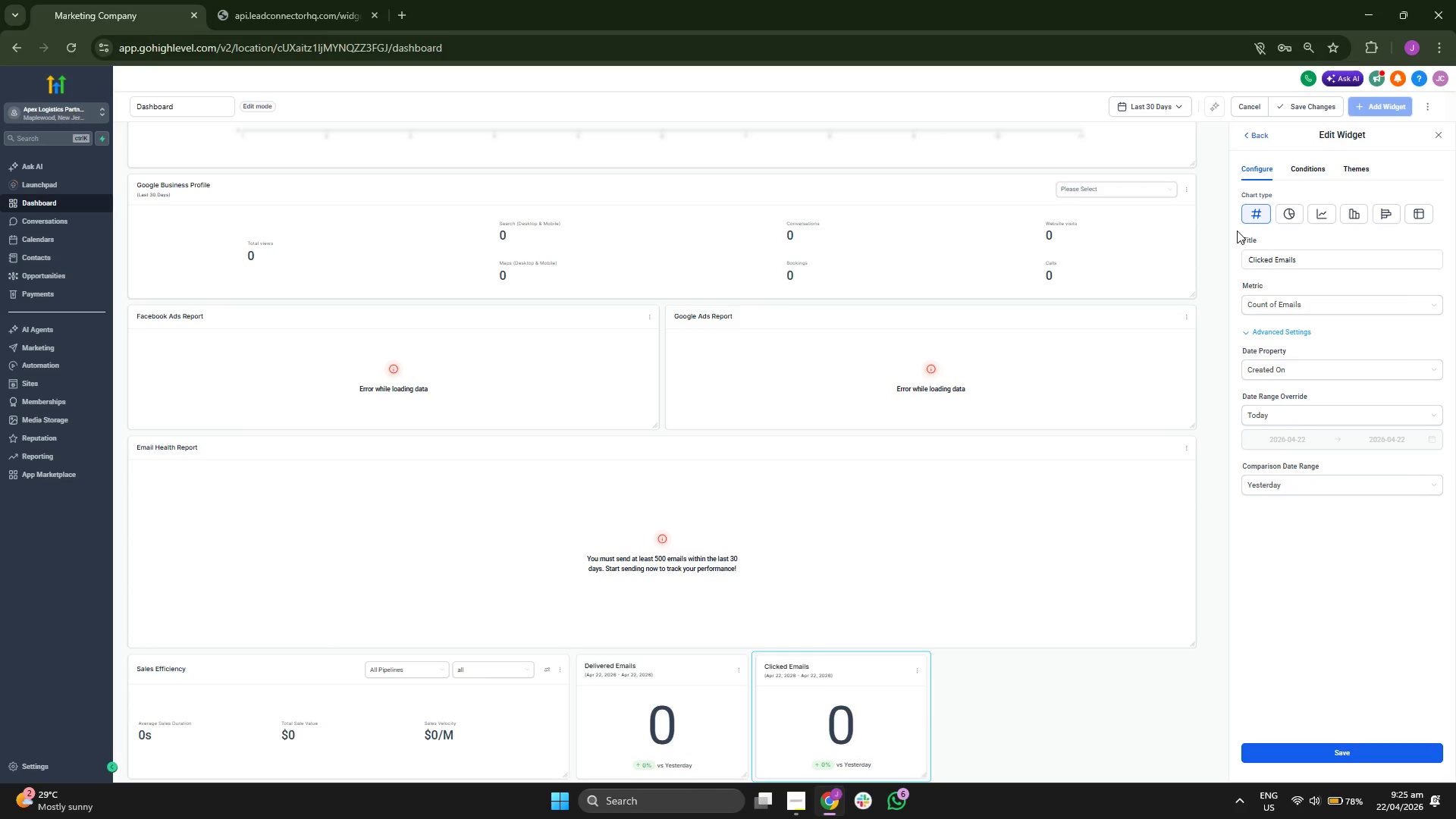 
left_click([1244, 133])
 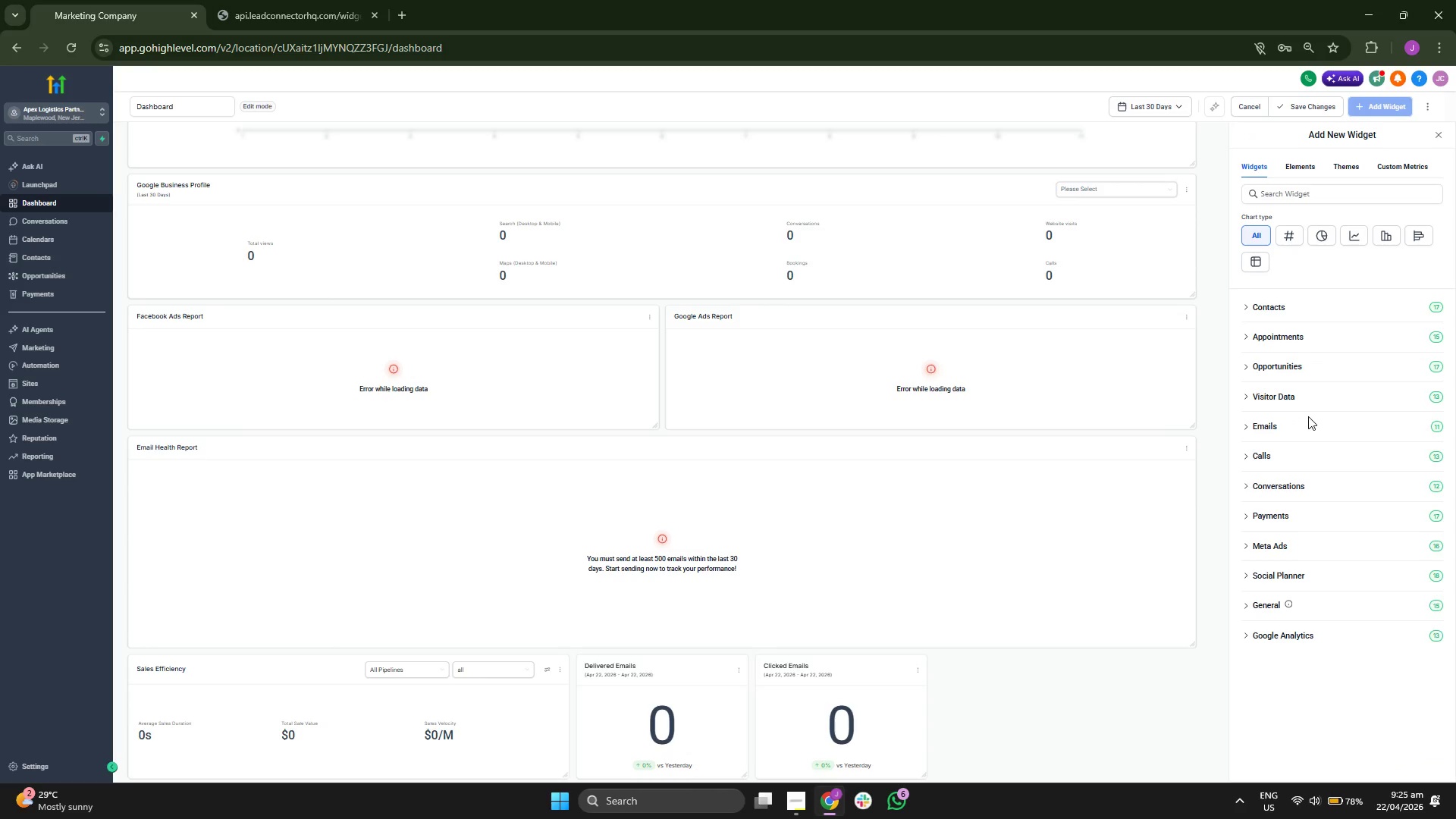 
left_click([1305, 427])
 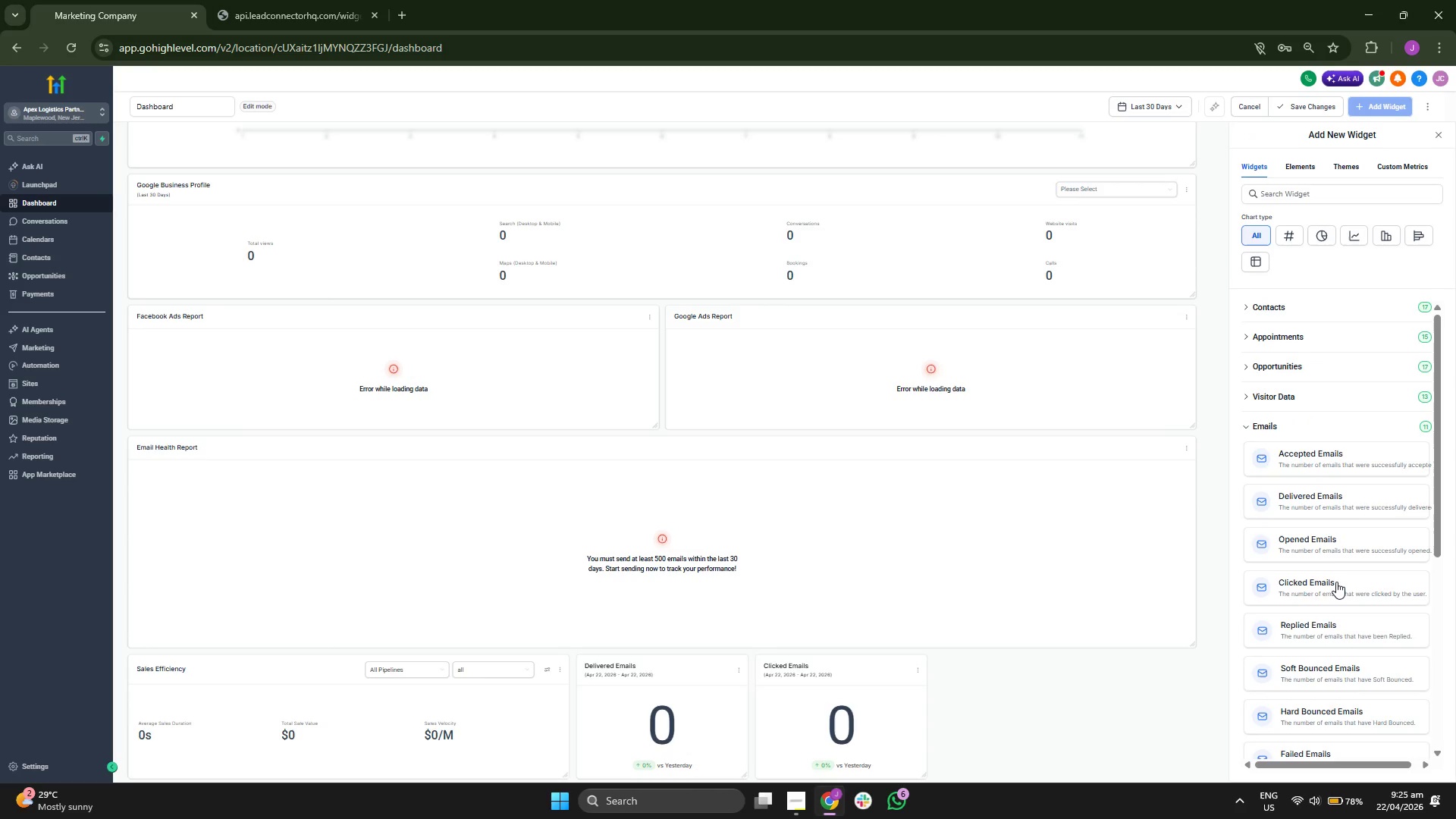 
scroll: coordinate [1338, 567], scroll_direction: down, amount: 1.0
 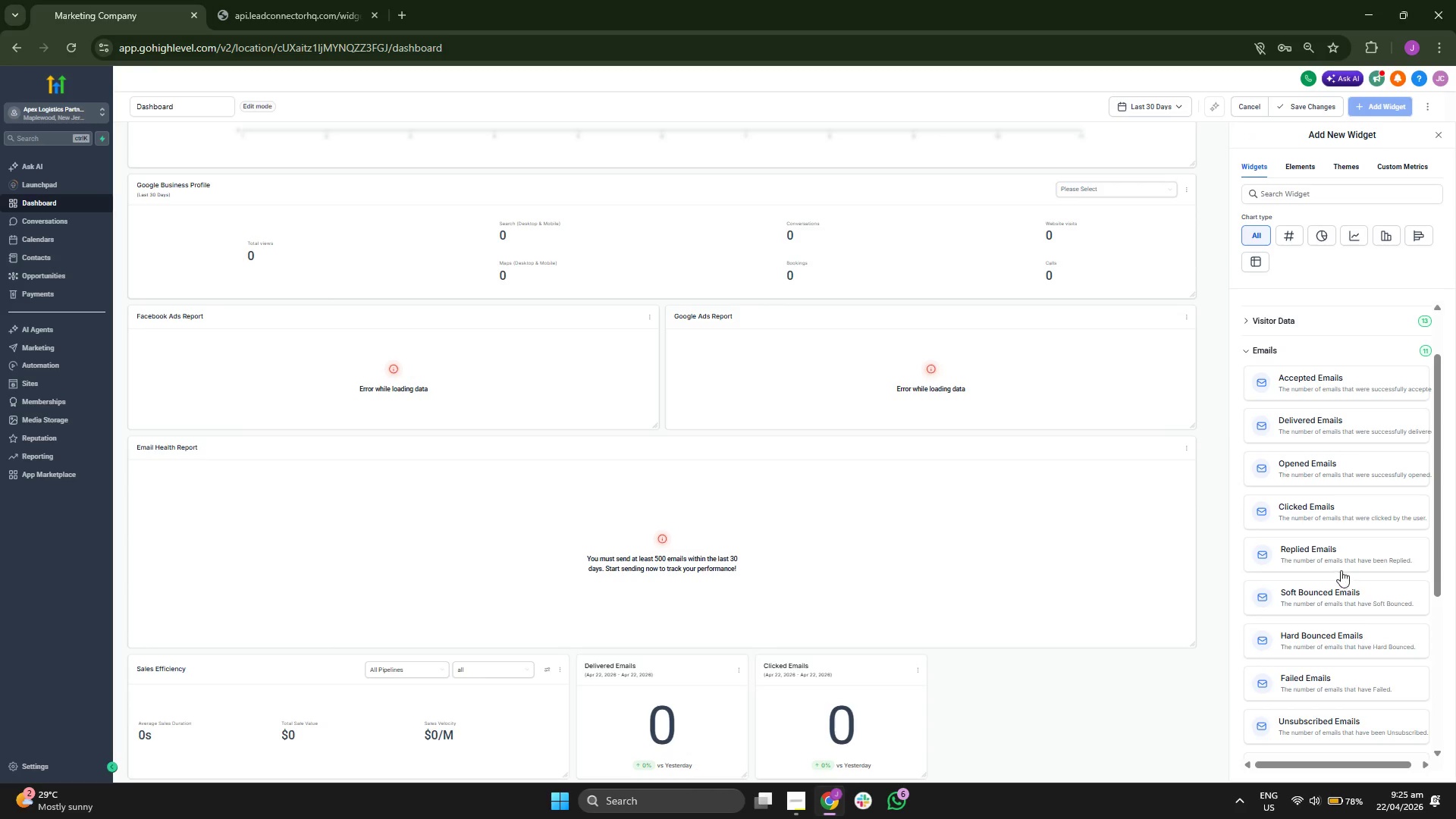 
left_click([1341, 562])
 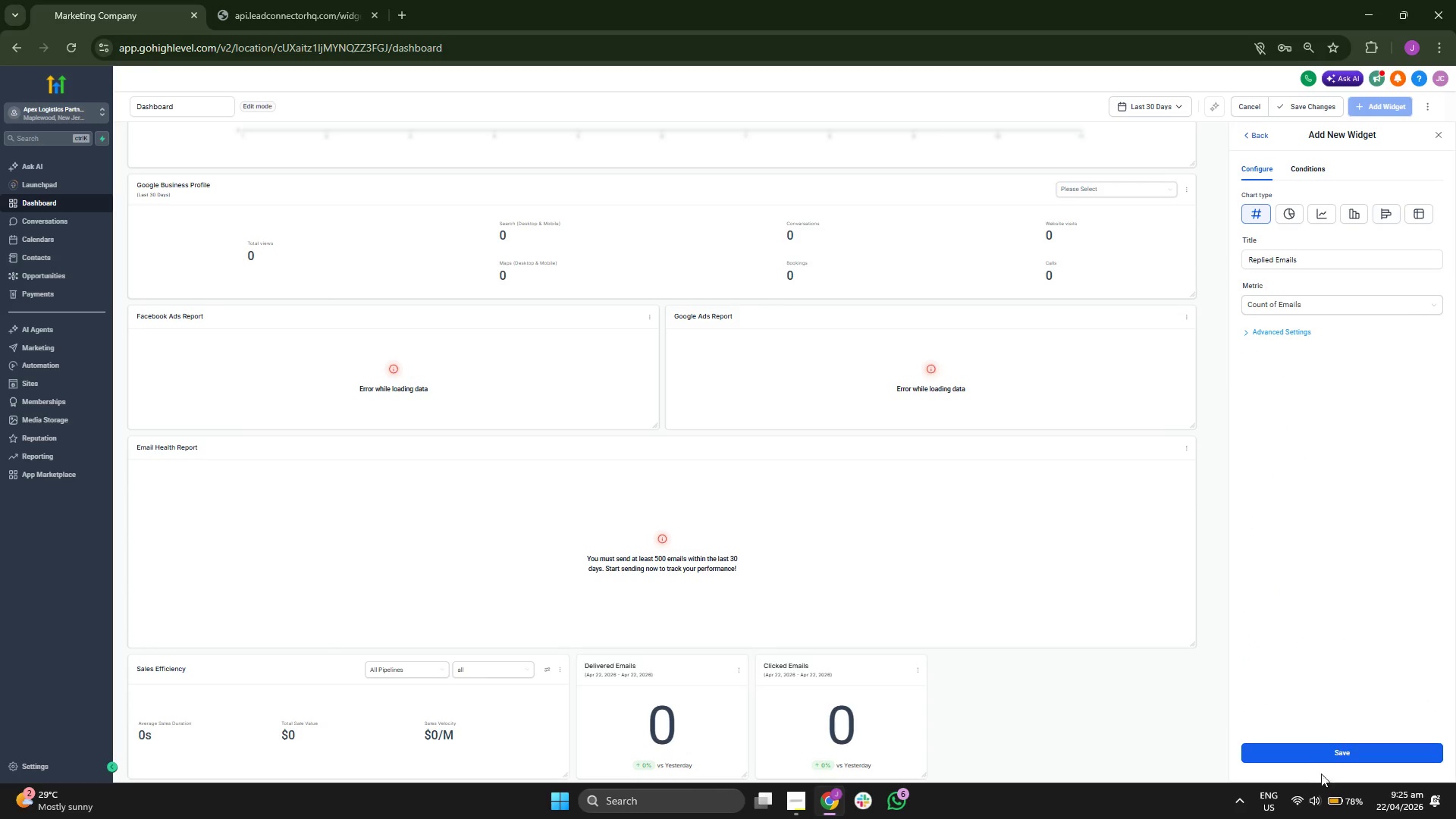 
left_click([1325, 754])
 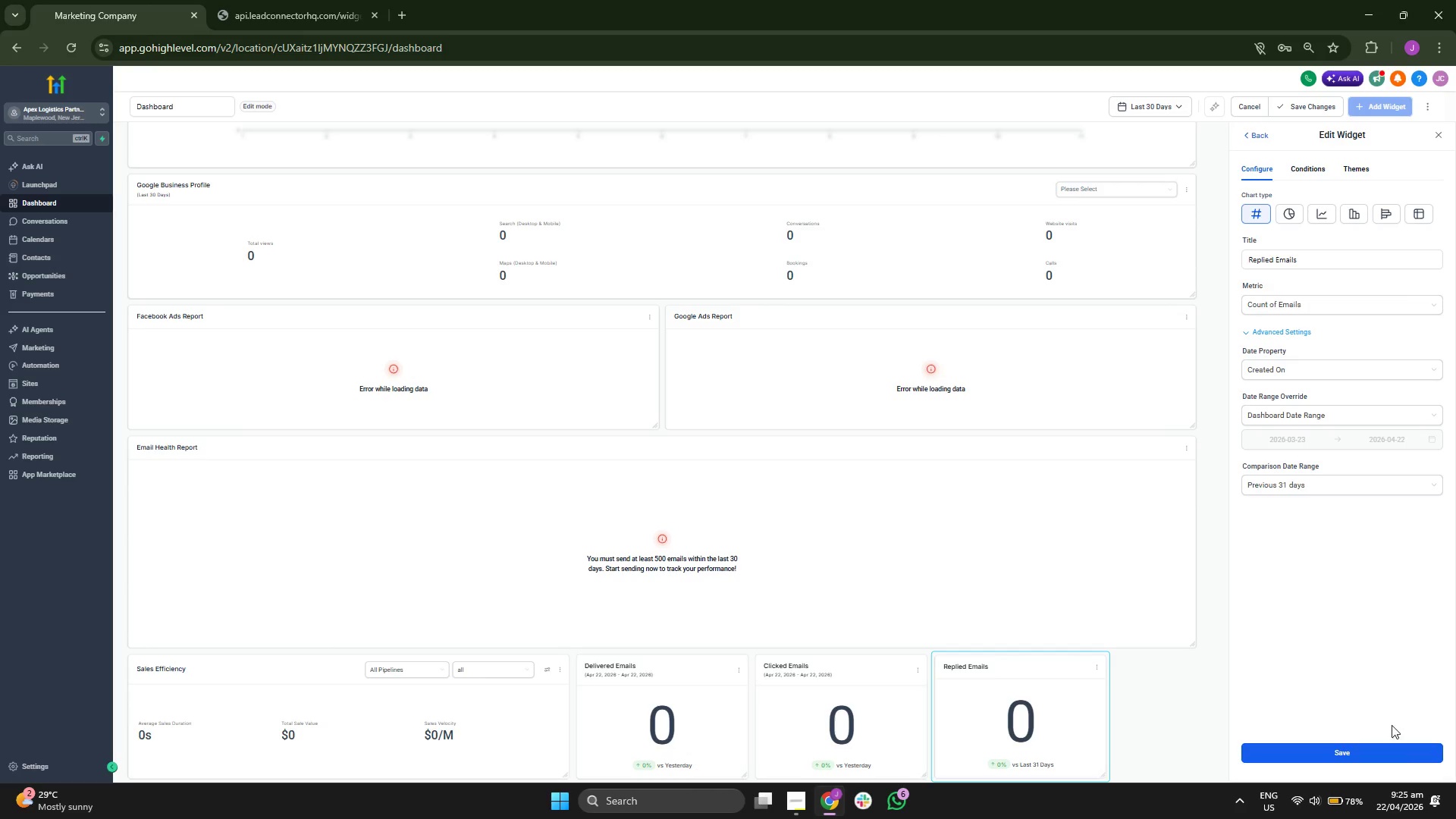 
left_click([1389, 752])
 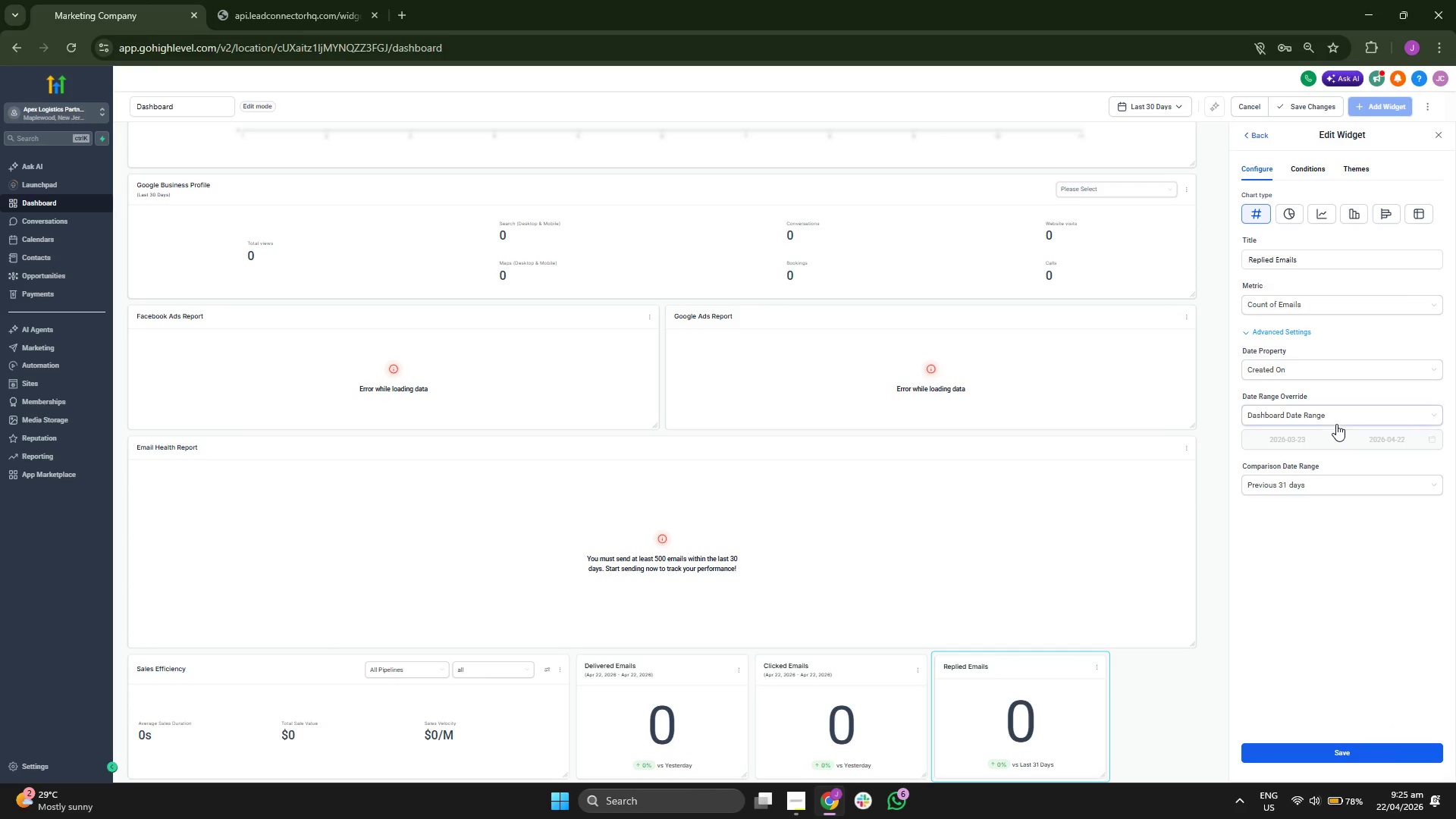 
left_click([1329, 413])
 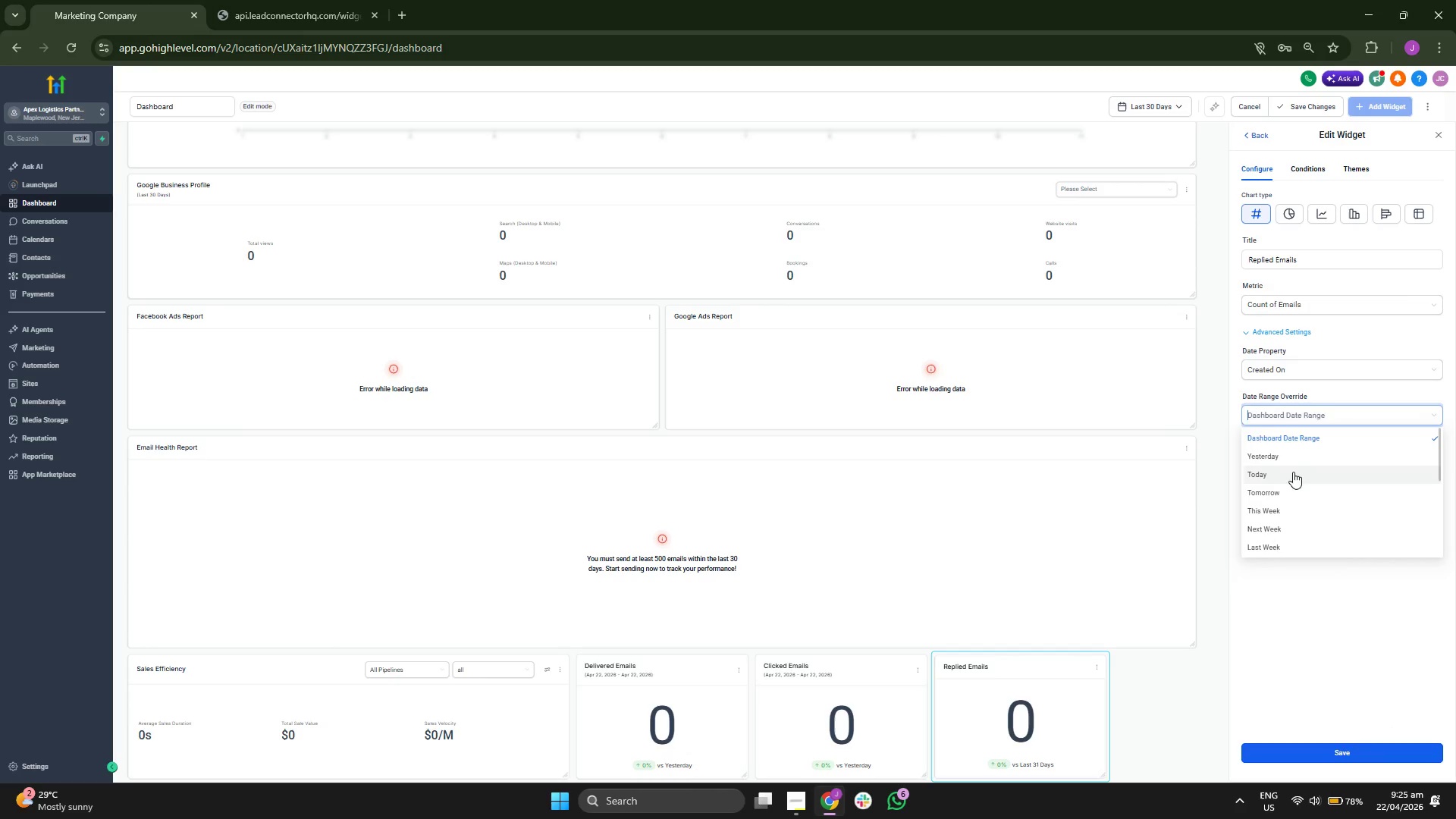 
double_click([1342, 625])
 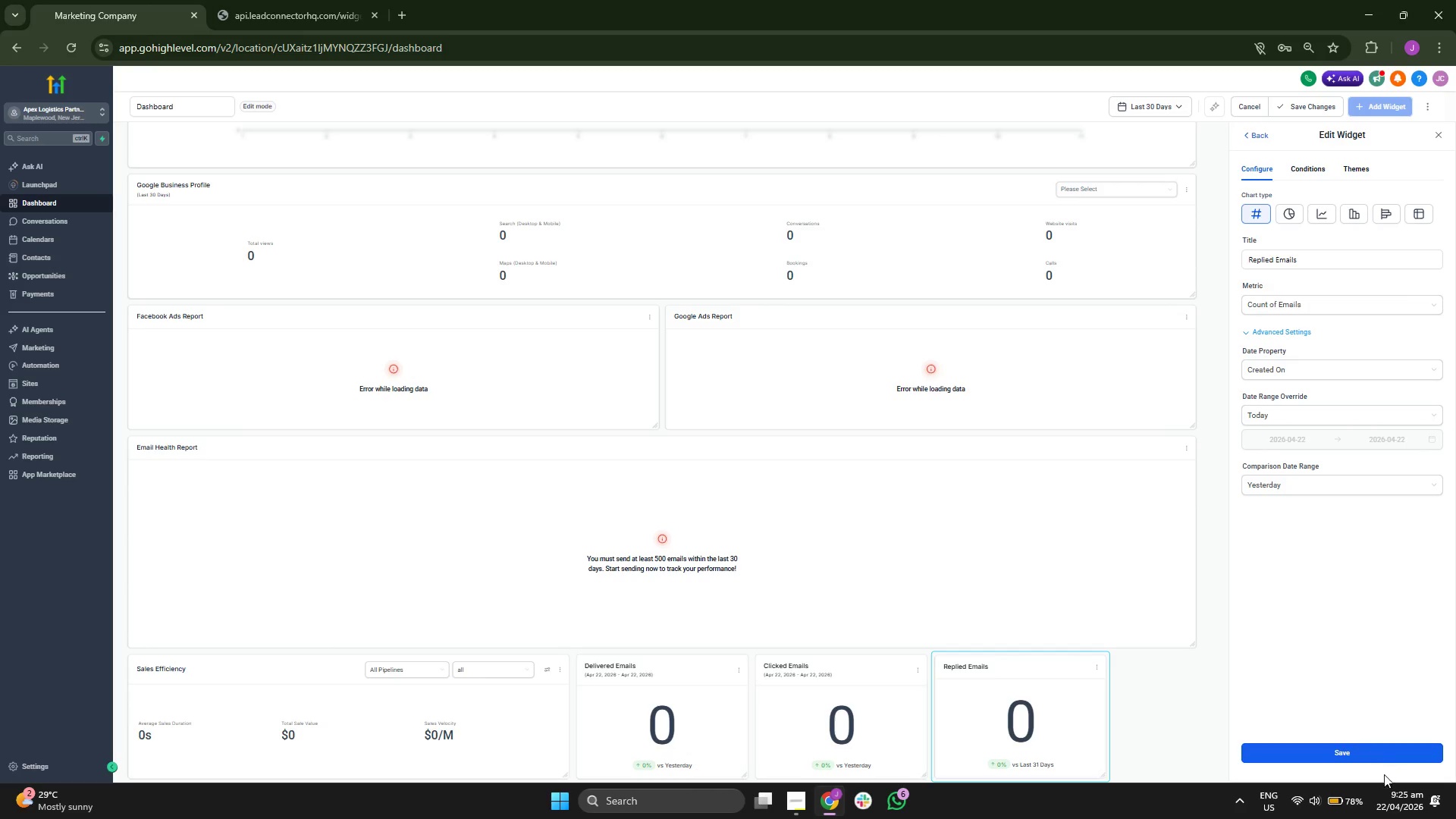 
left_click([1381, 748])
 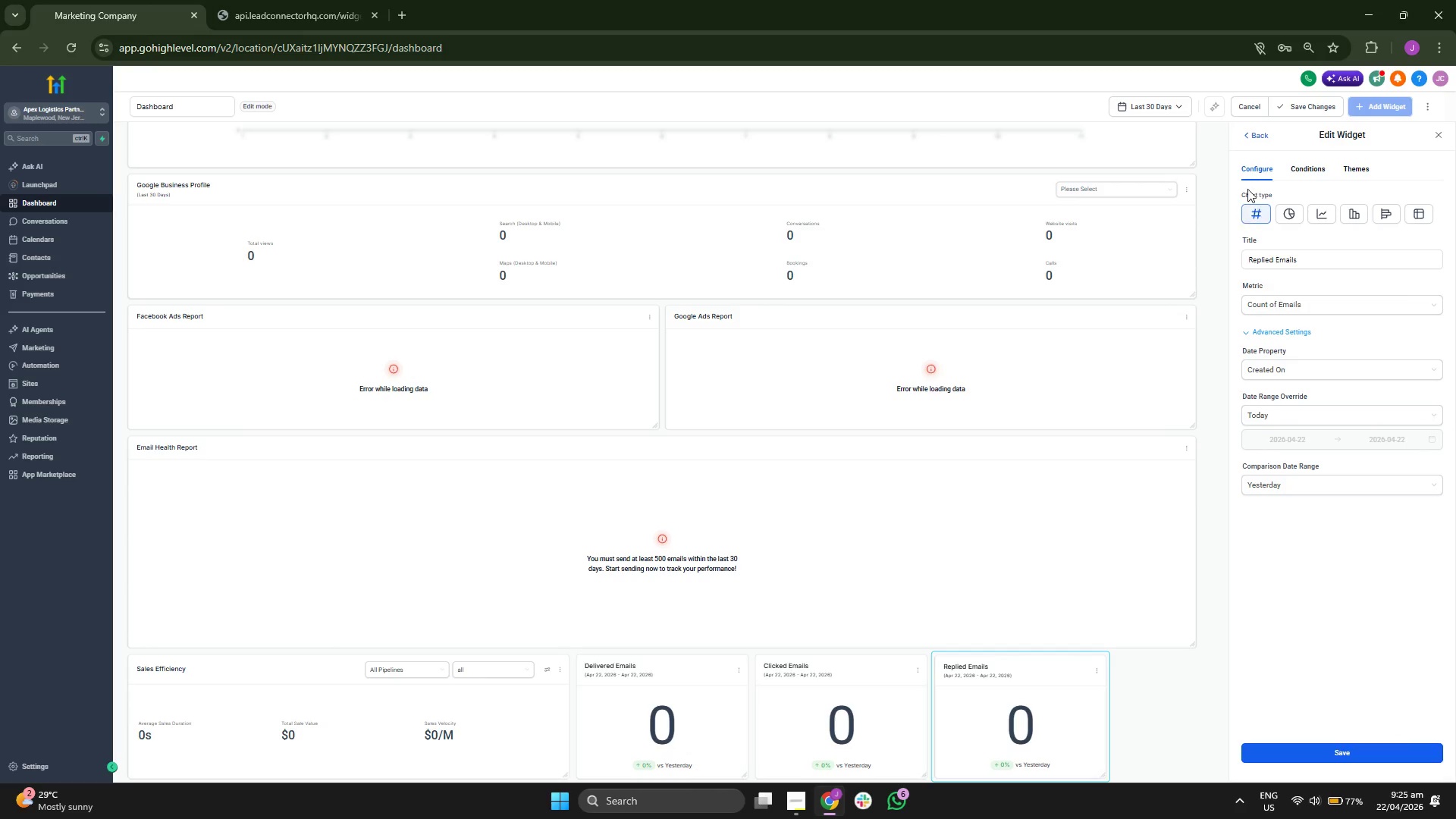 
left_click([1242, 144])
 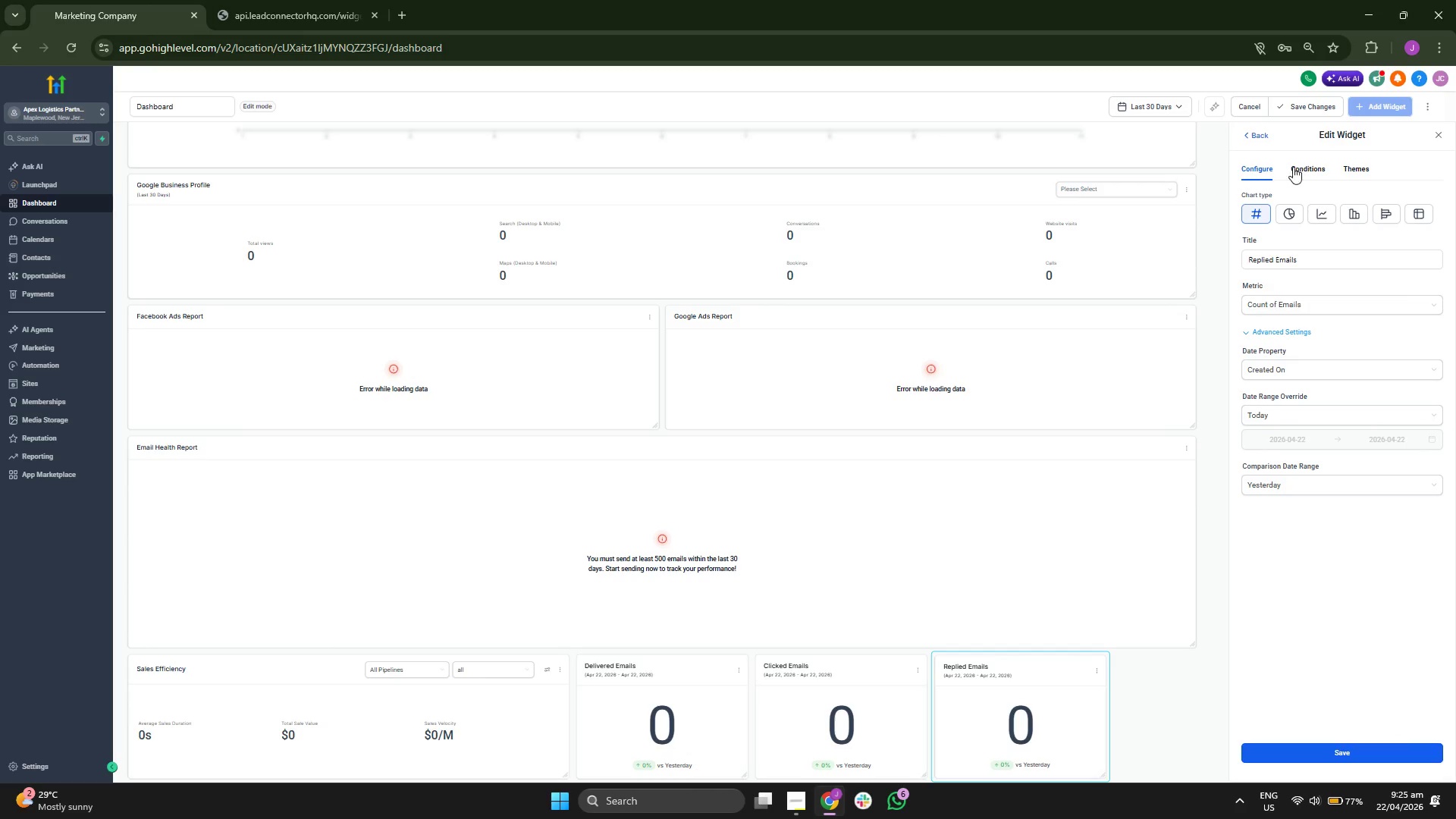 
left_click([1304, 171])
 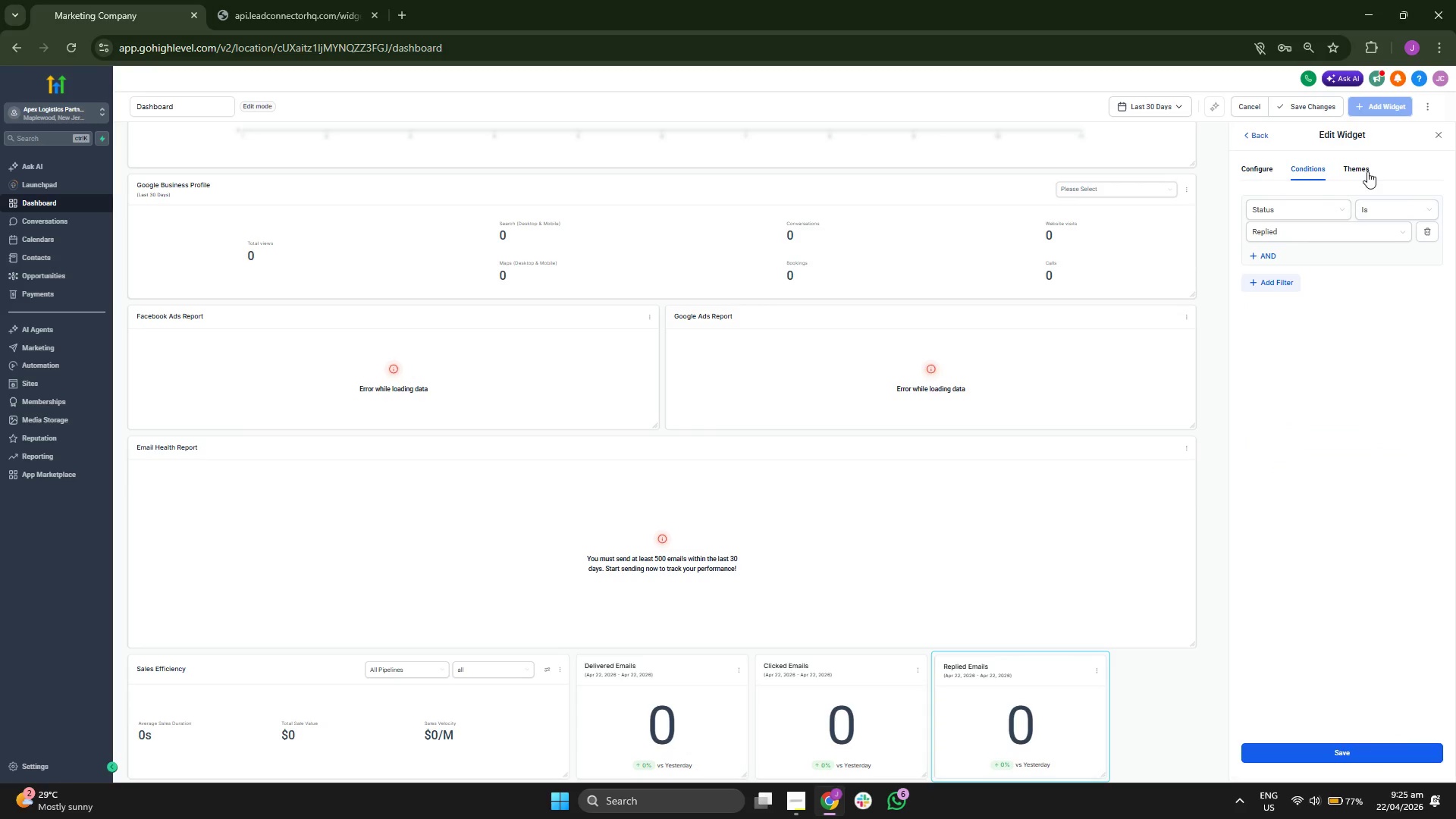 
left_click([1362, 171])
 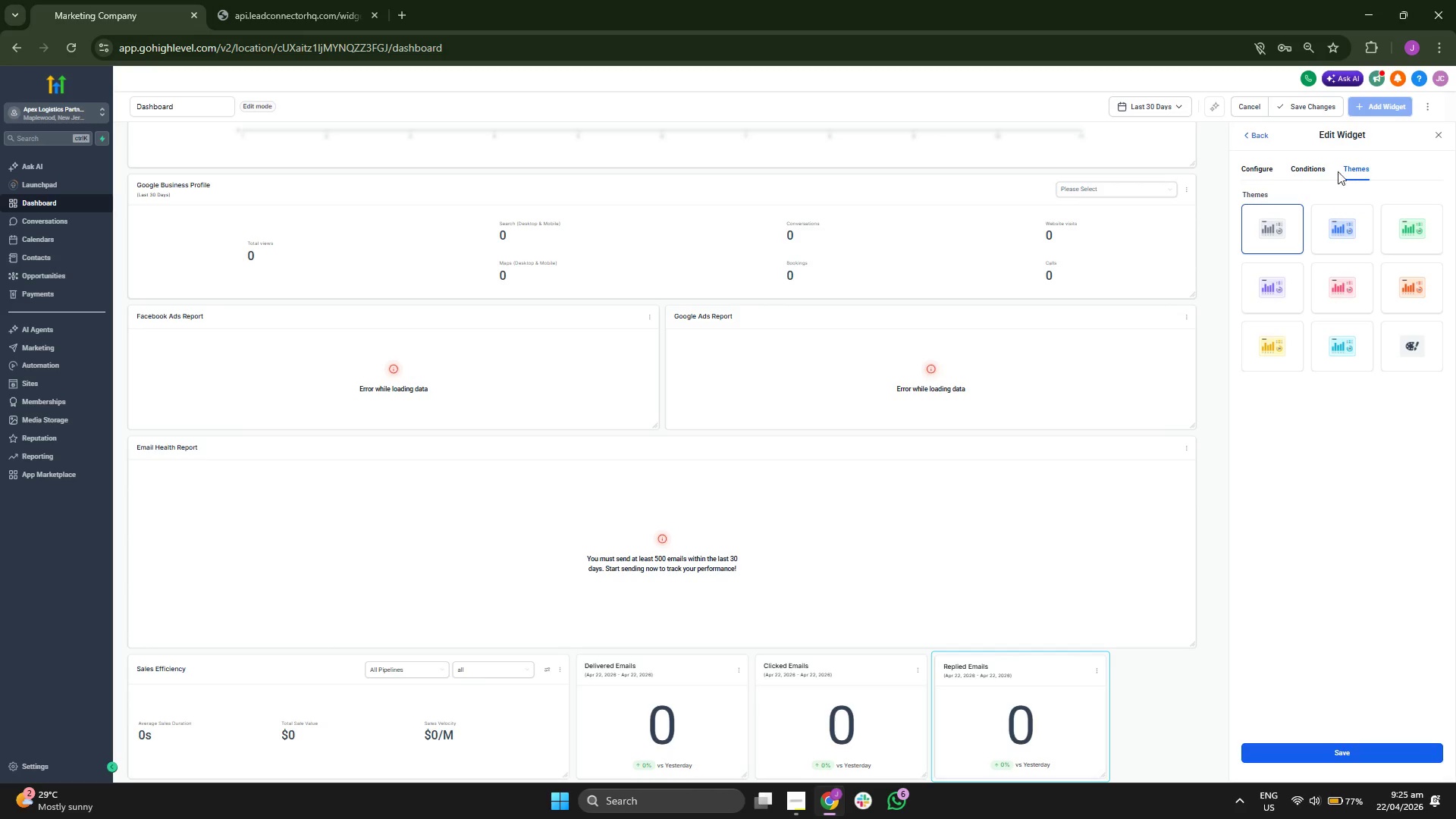 
left_click([1322, 171])
 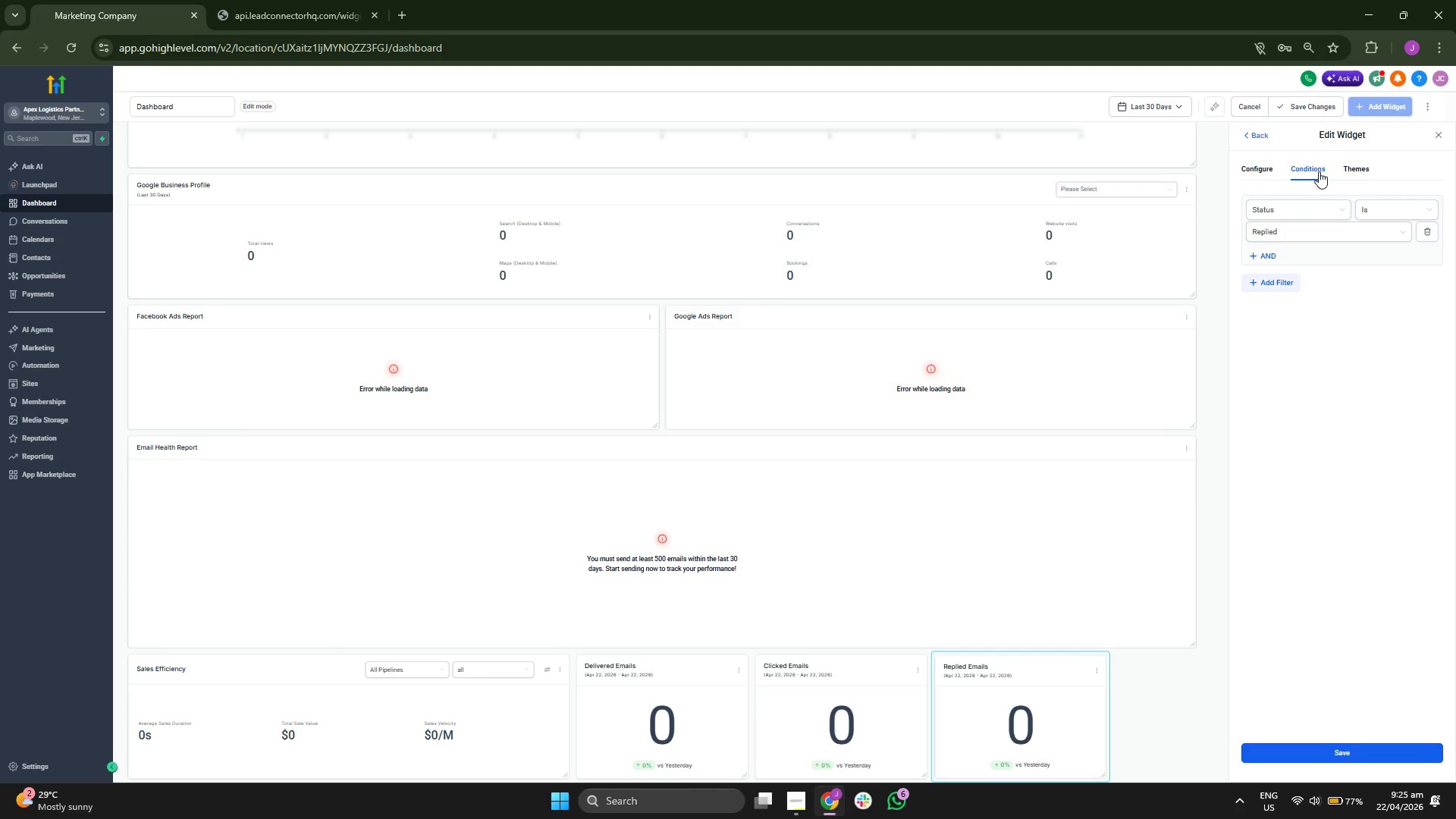 
left_click([1348, 171])
 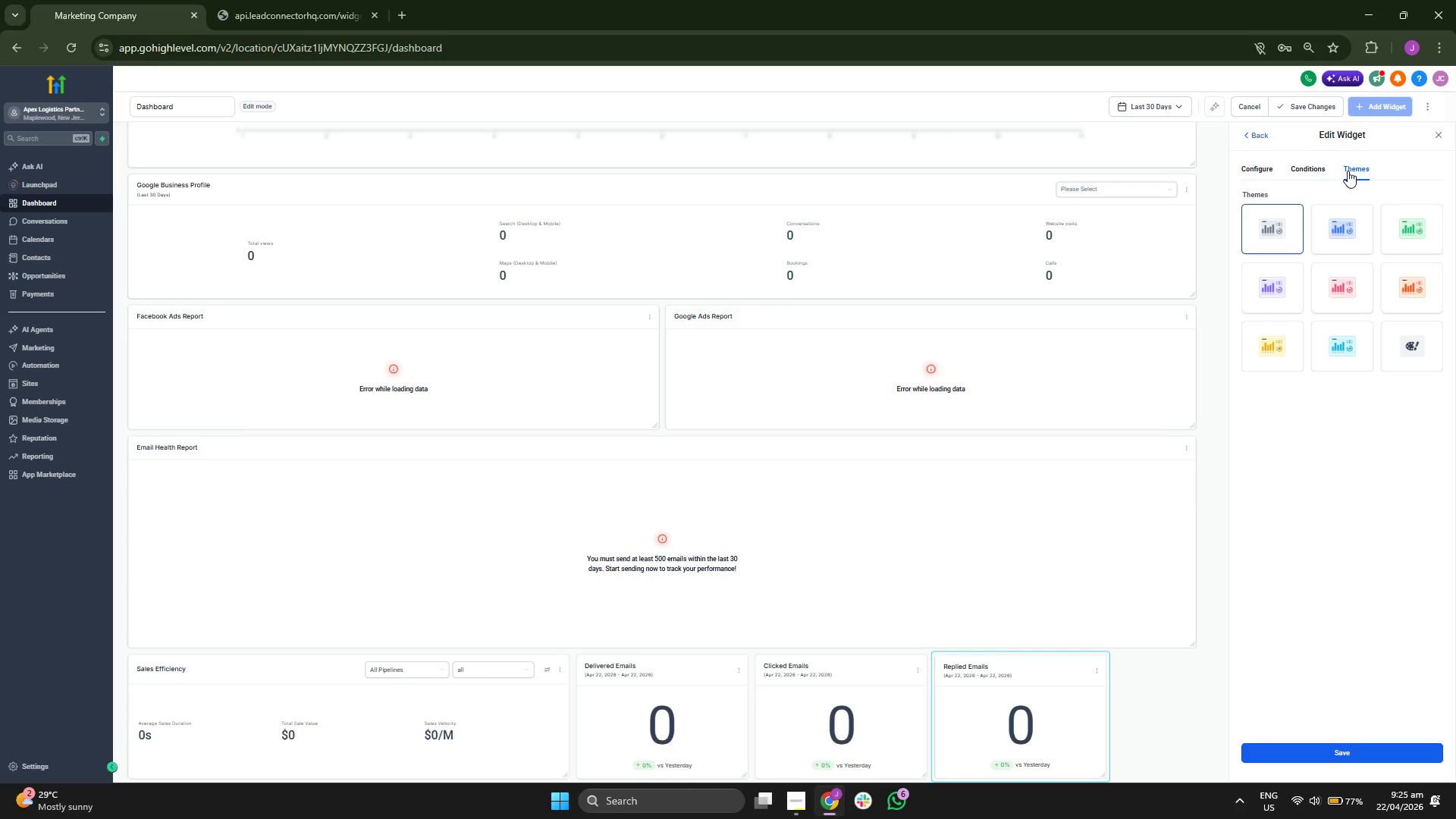 
left_click([1335, 236])
 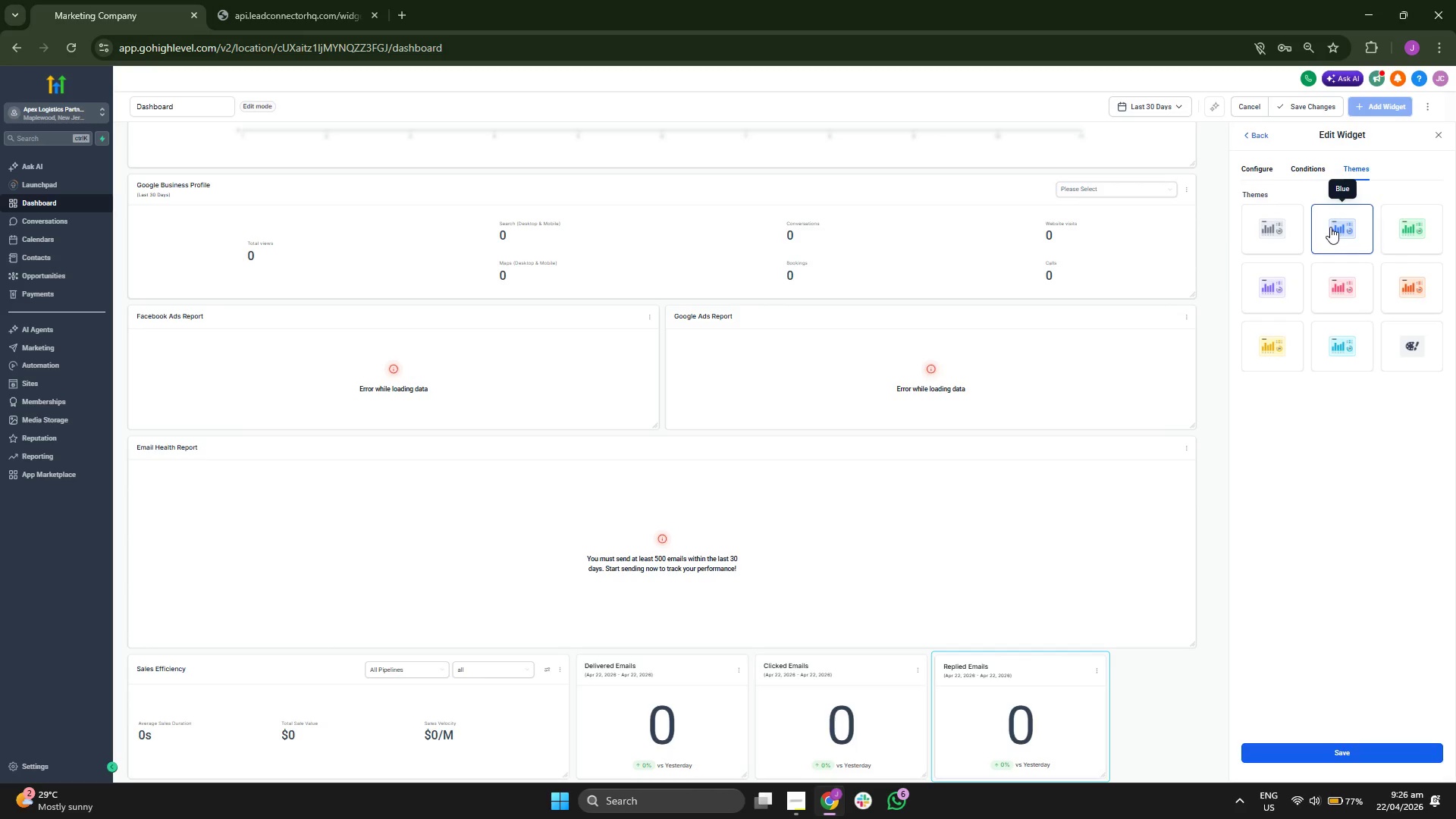 
left_click([827, 714])
 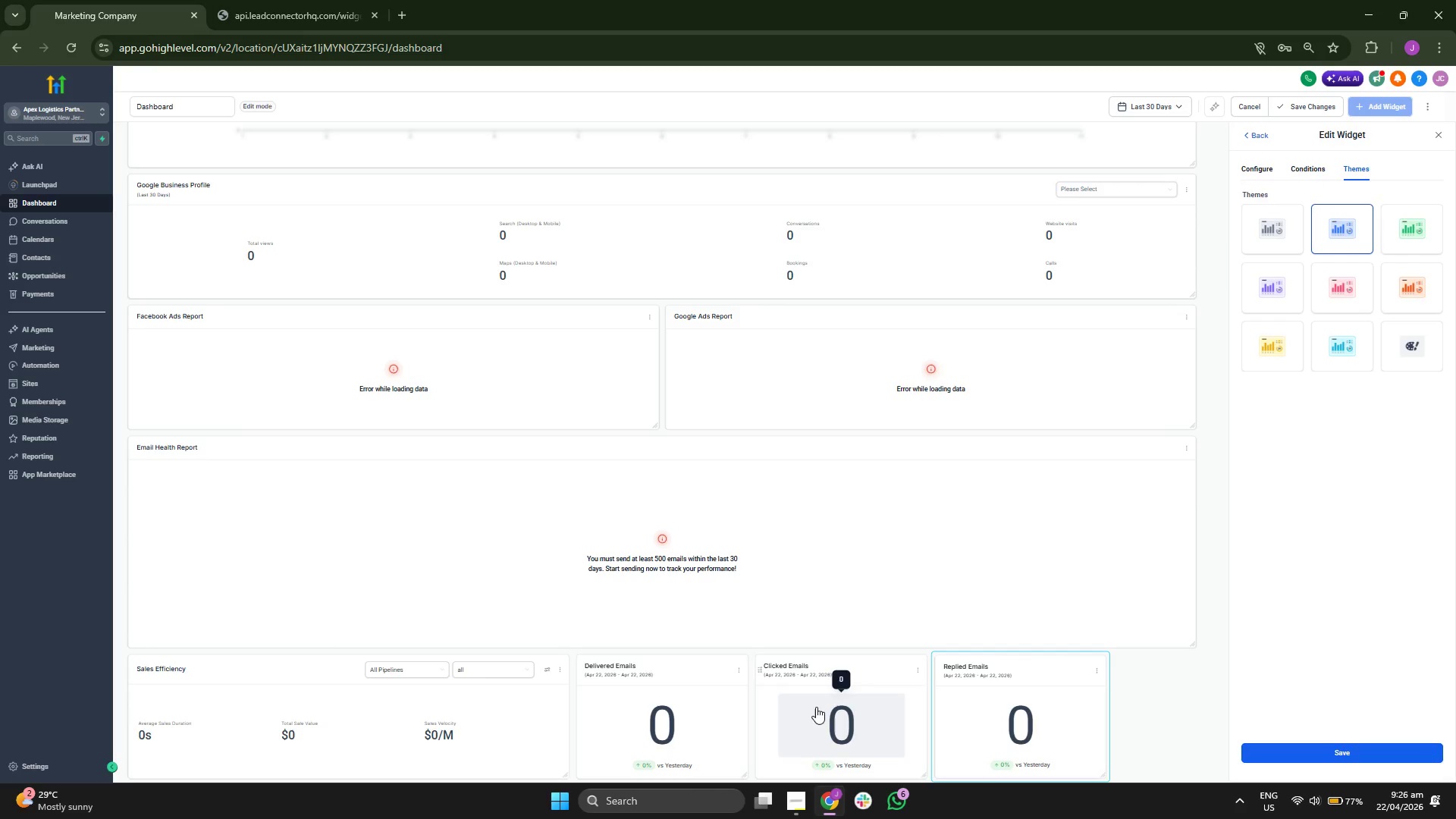 
left_click([852, 665])
 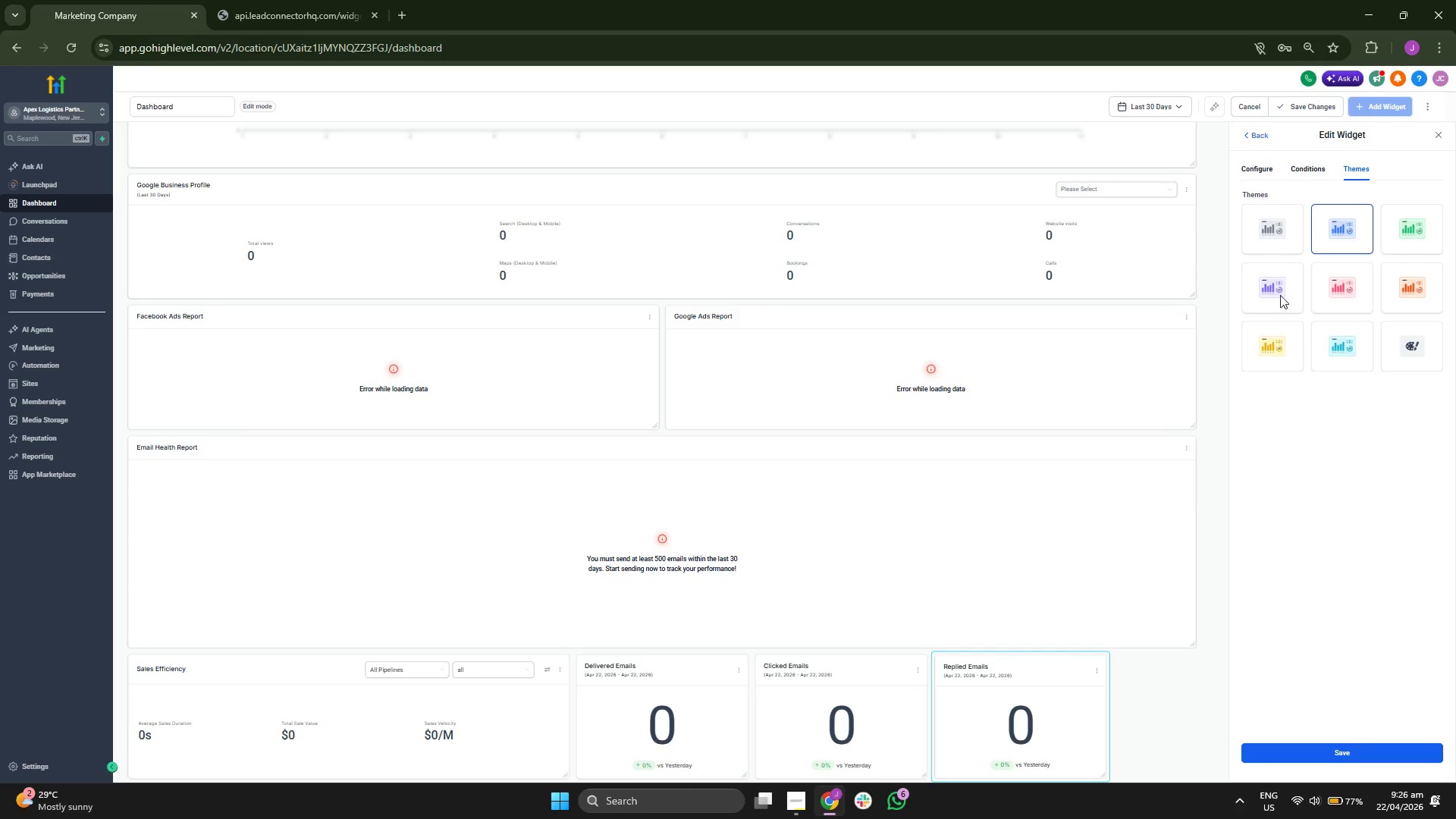 
left_click([1296, 754])
 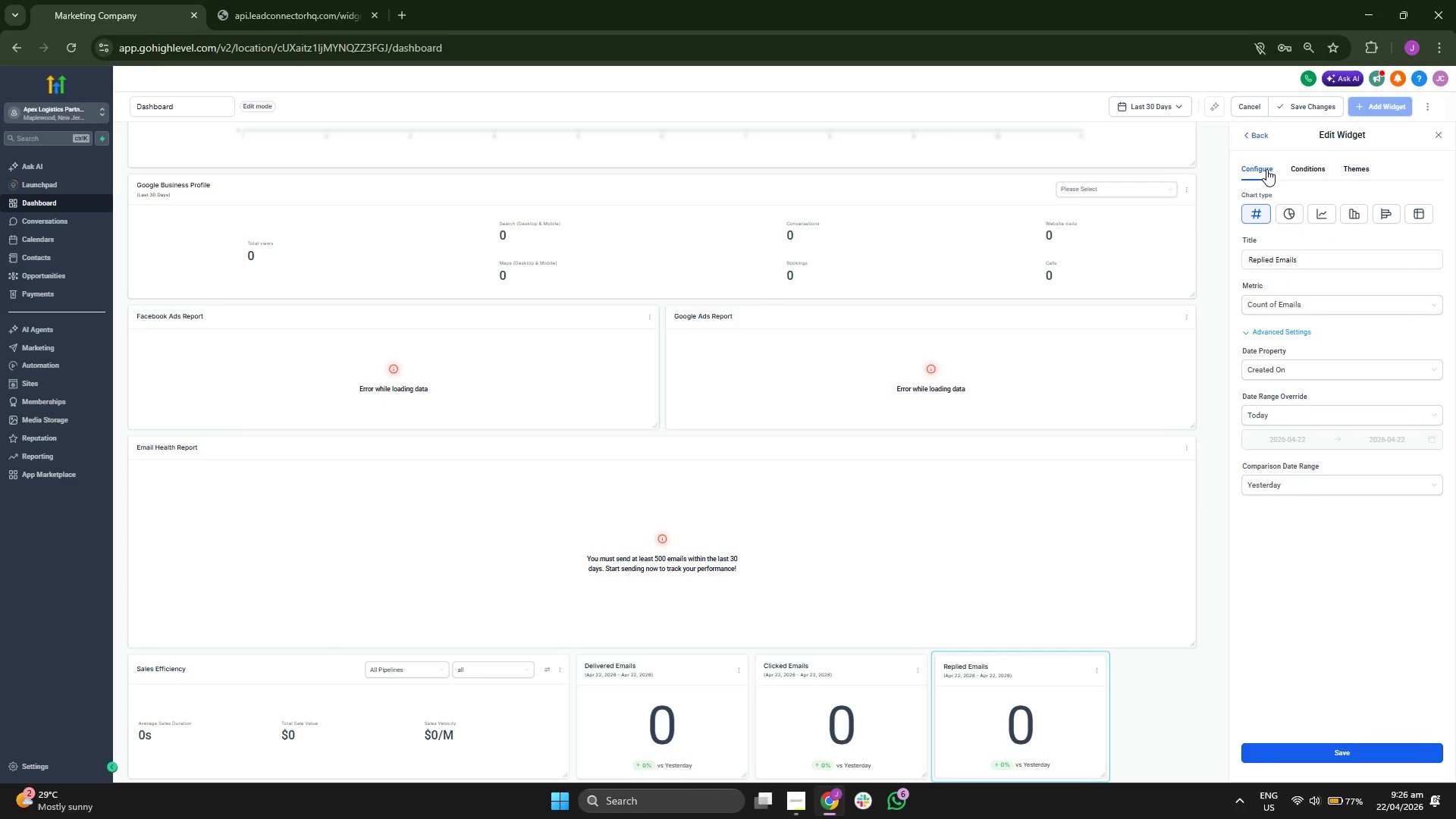 
left_click([1254, 136])
 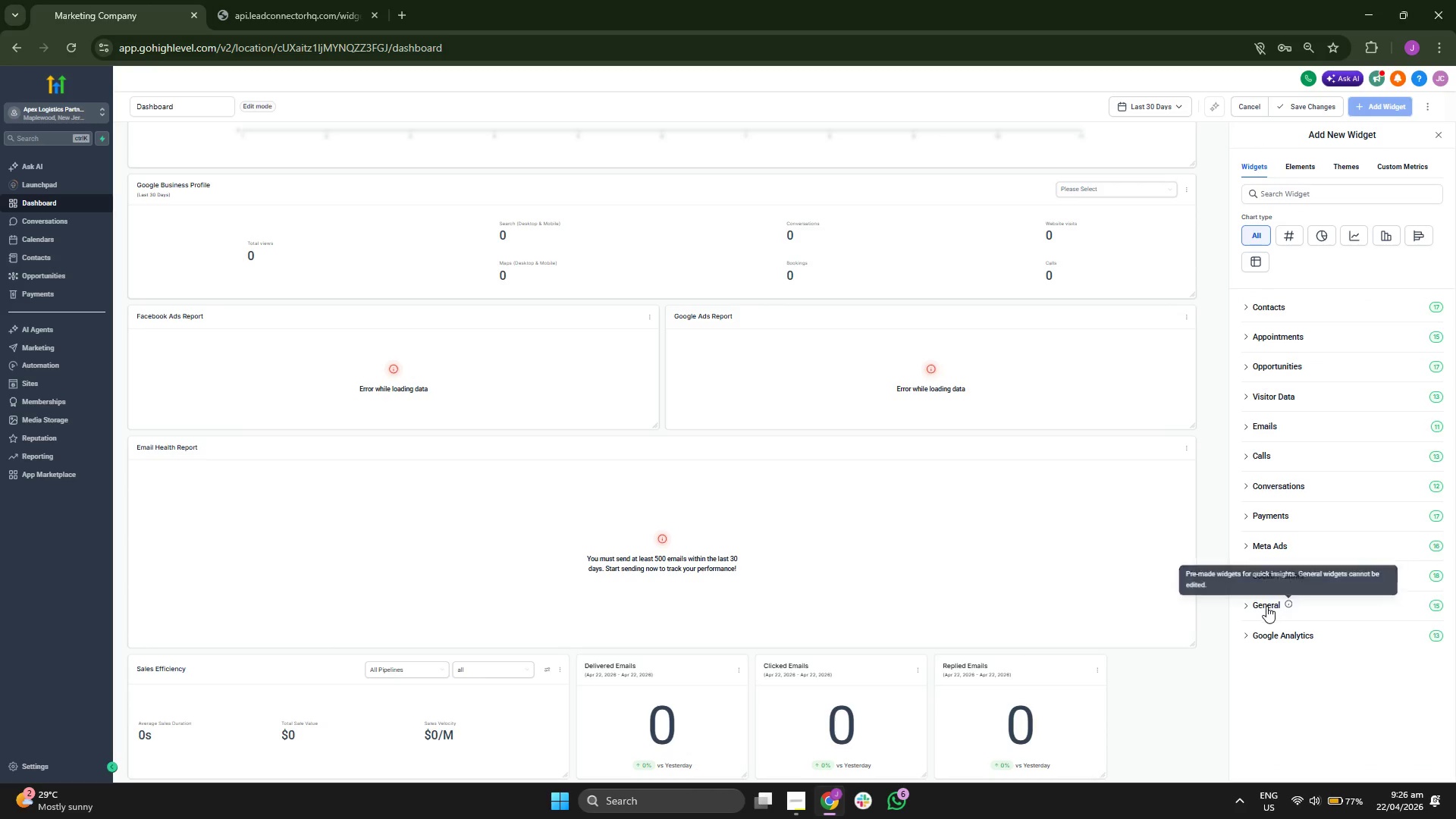 
left_click([1260, 608])
 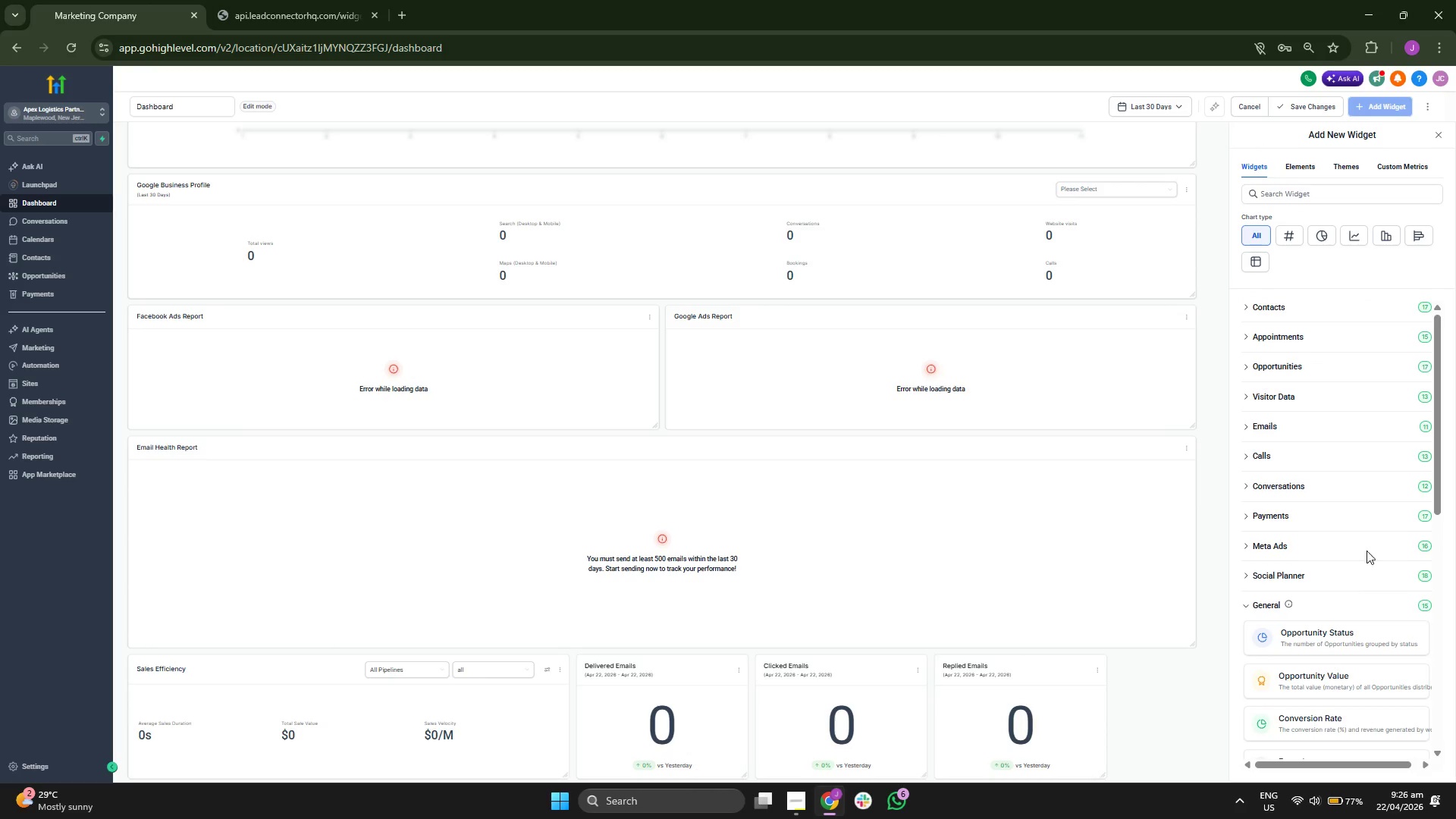 
scroll: coordinate [1369, 510], scroll_direction: down, amount: 5.0
 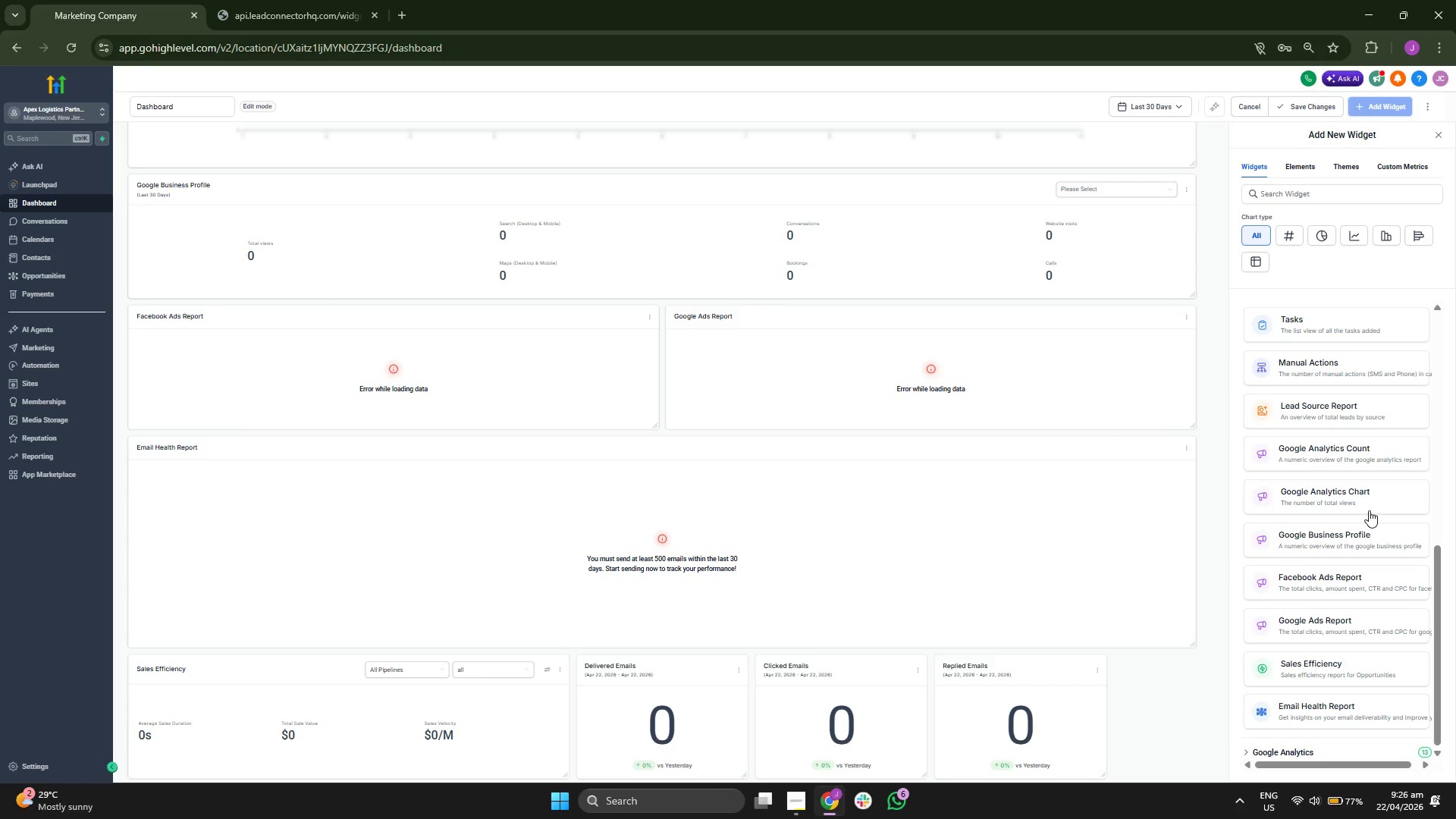 
scroll: coordinate [1369, 510], scroll_direction: up, amount: 2.0
 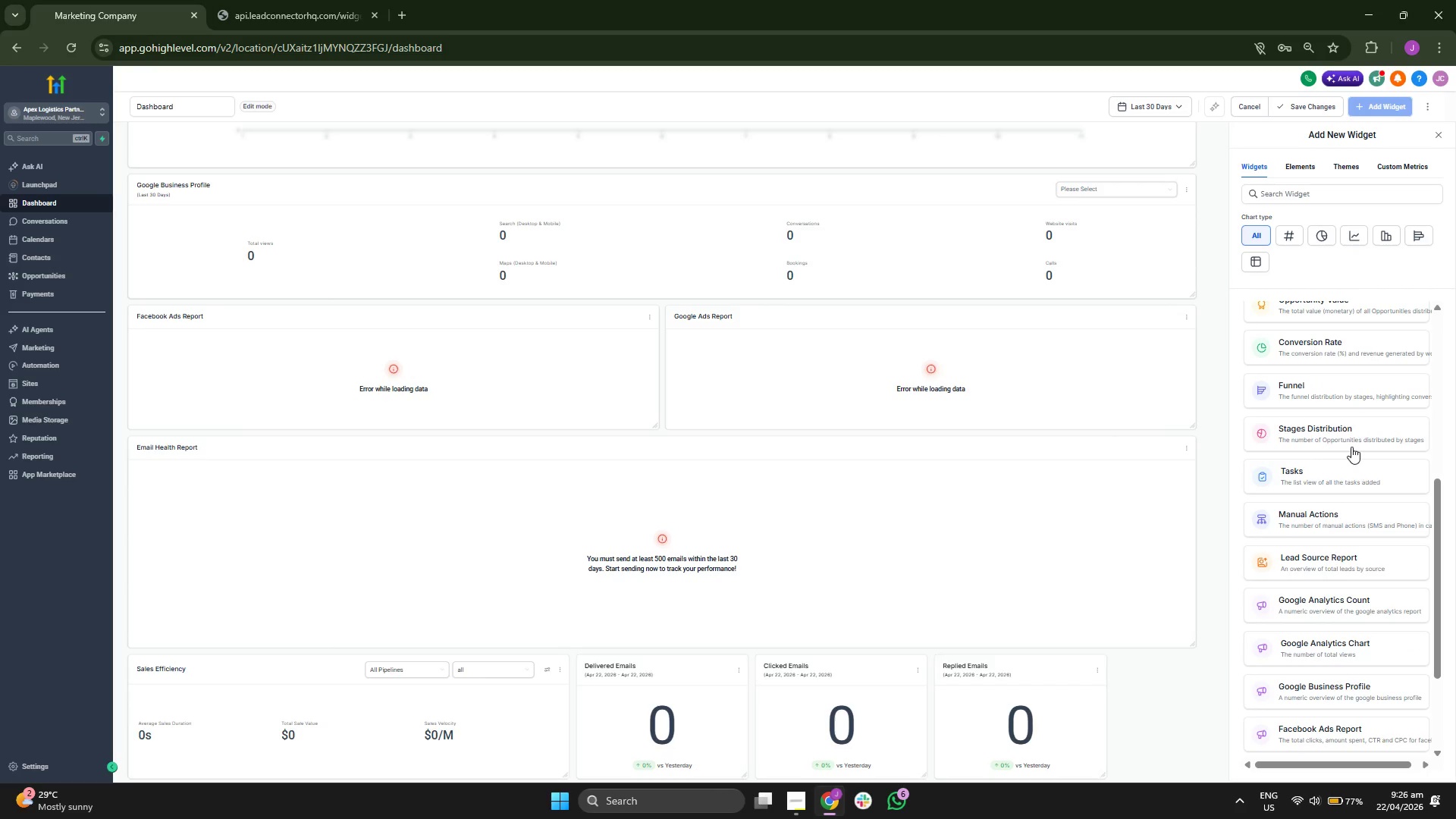 
left_click([1349, 438])
 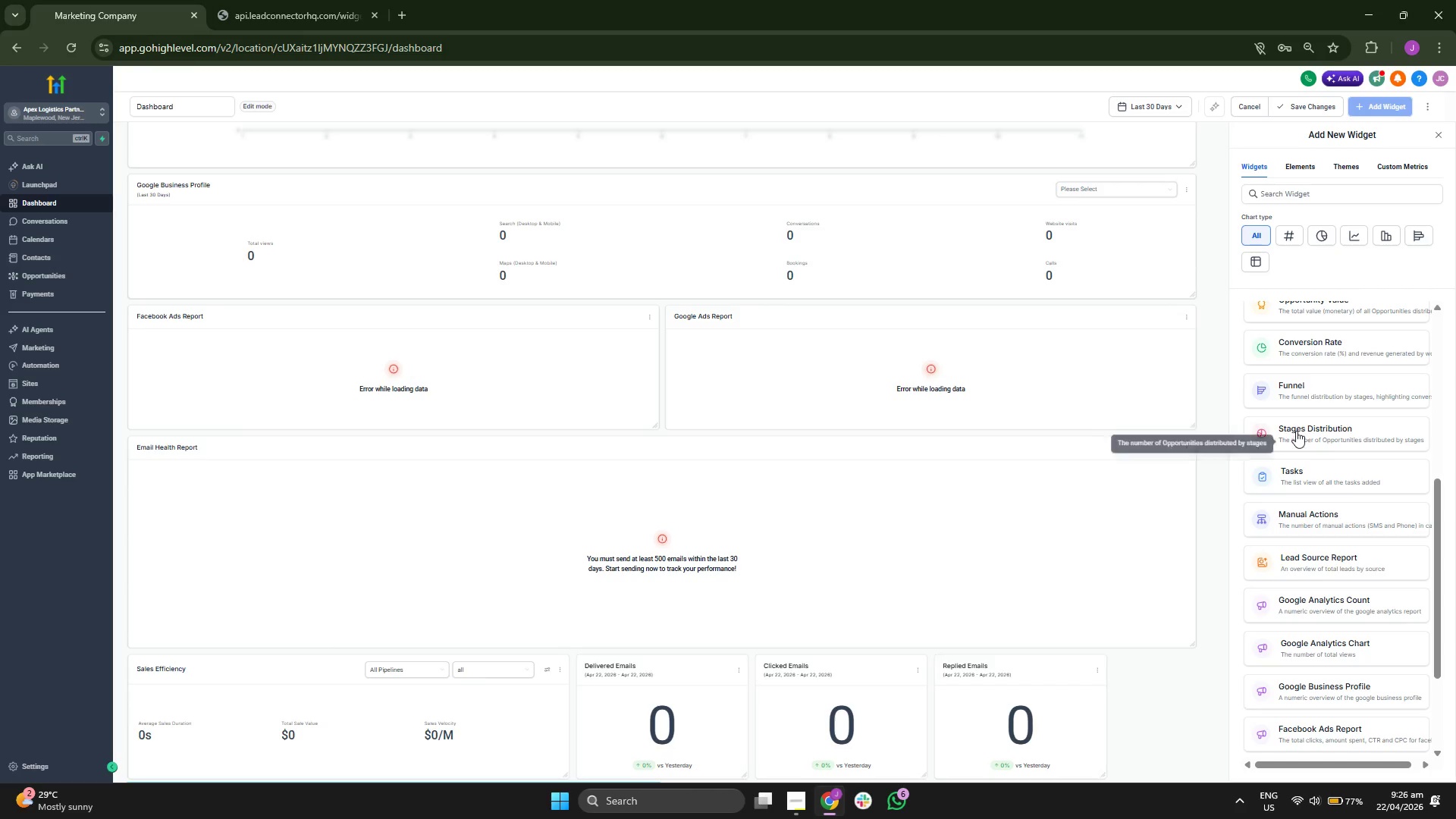 
left_click([1296, 429])
 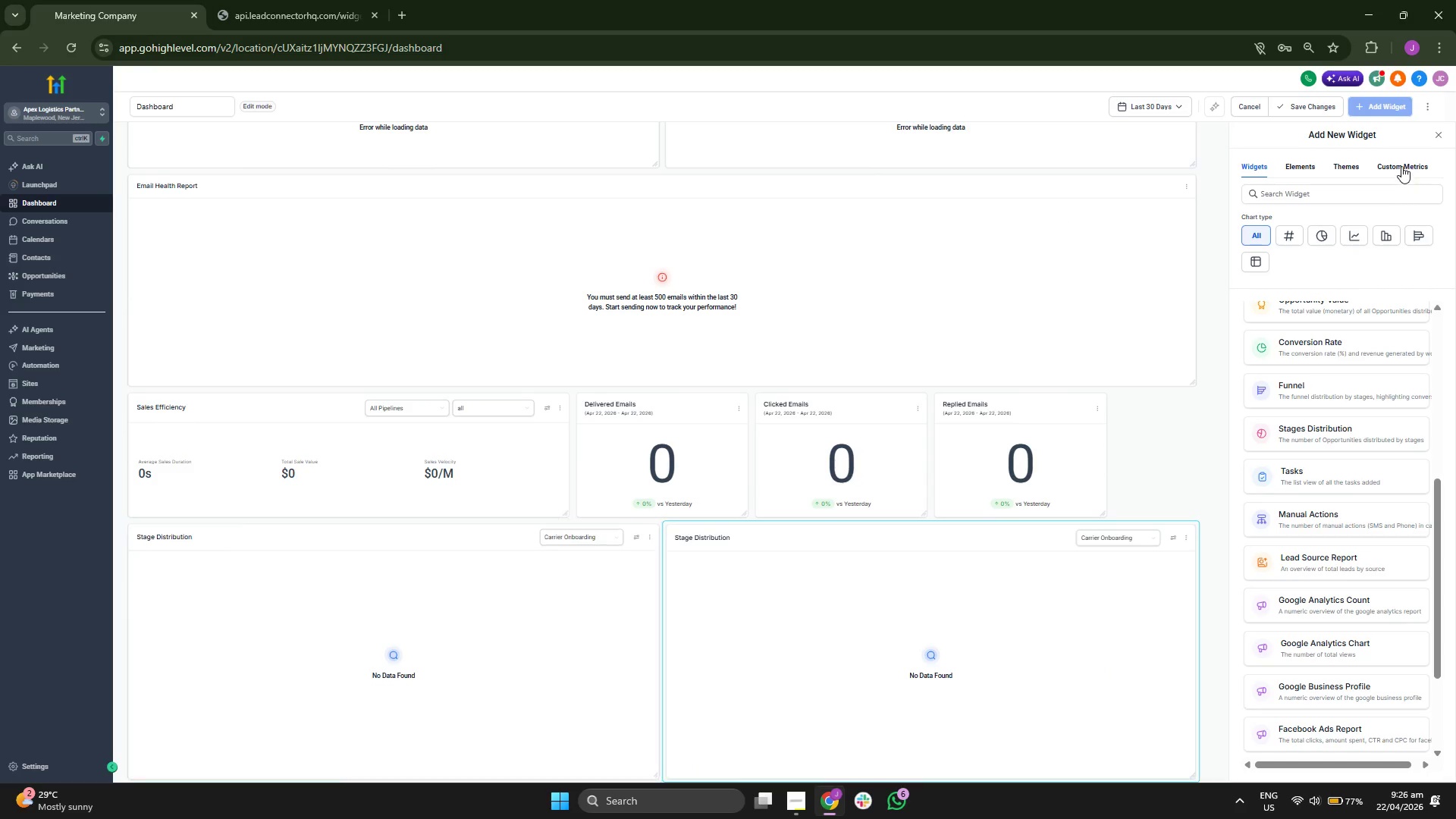 
left_click([1357, 166])
 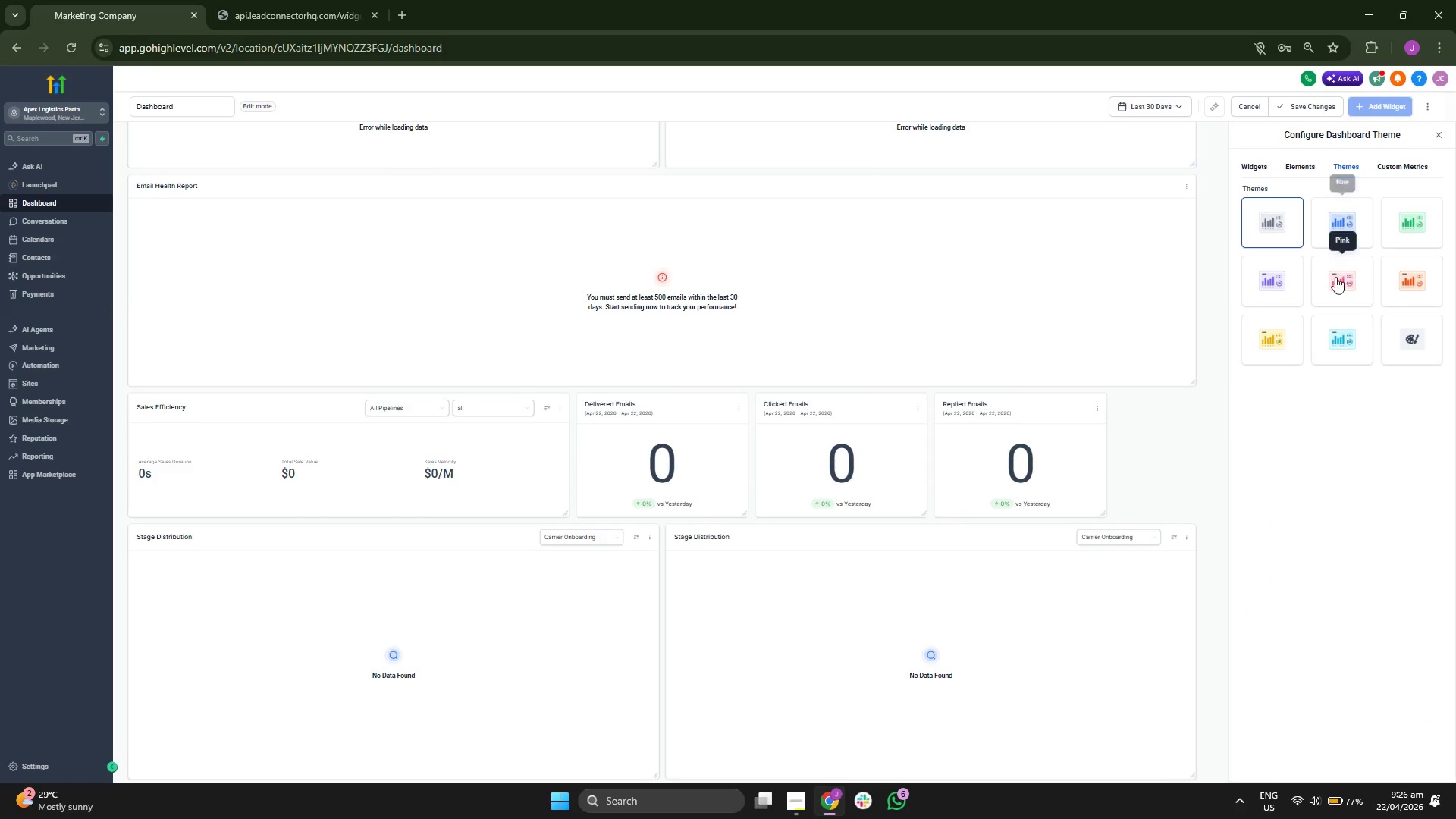 
left_click([1277, 281])
 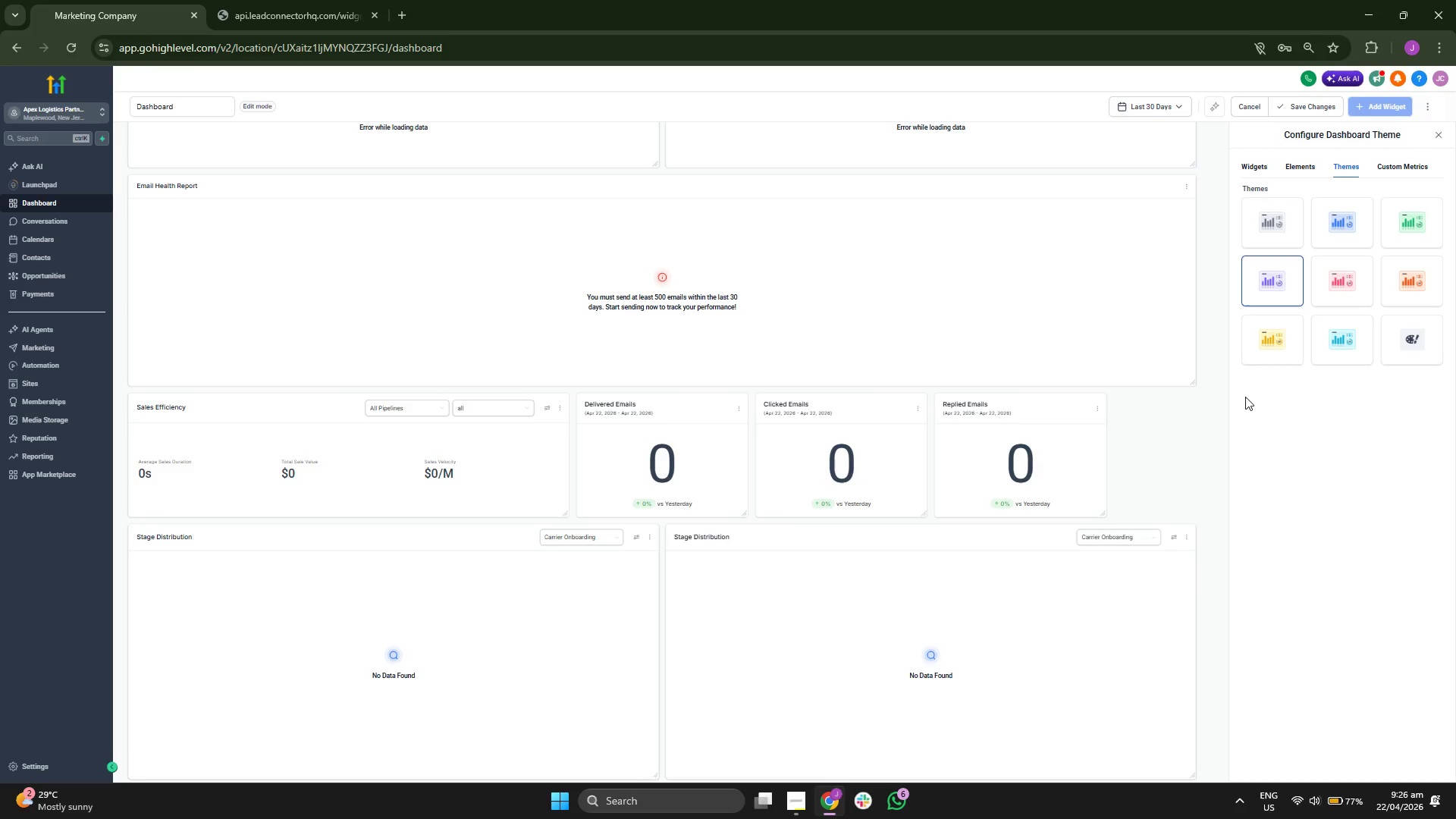 
scroll: coordinate [1290, 439], scroll_direction: down, amount: 3.0
 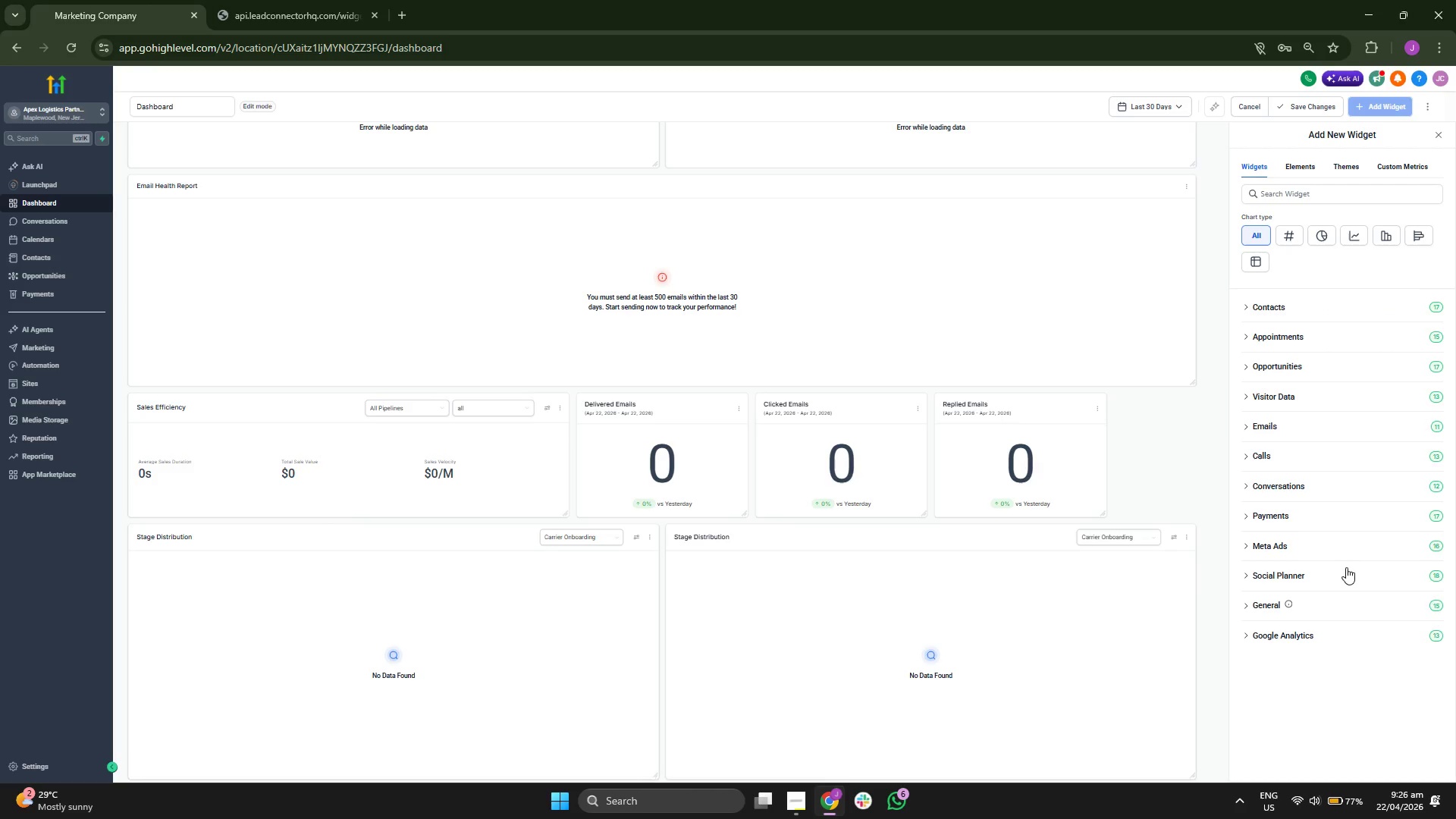 
left_click([1267, 606])
 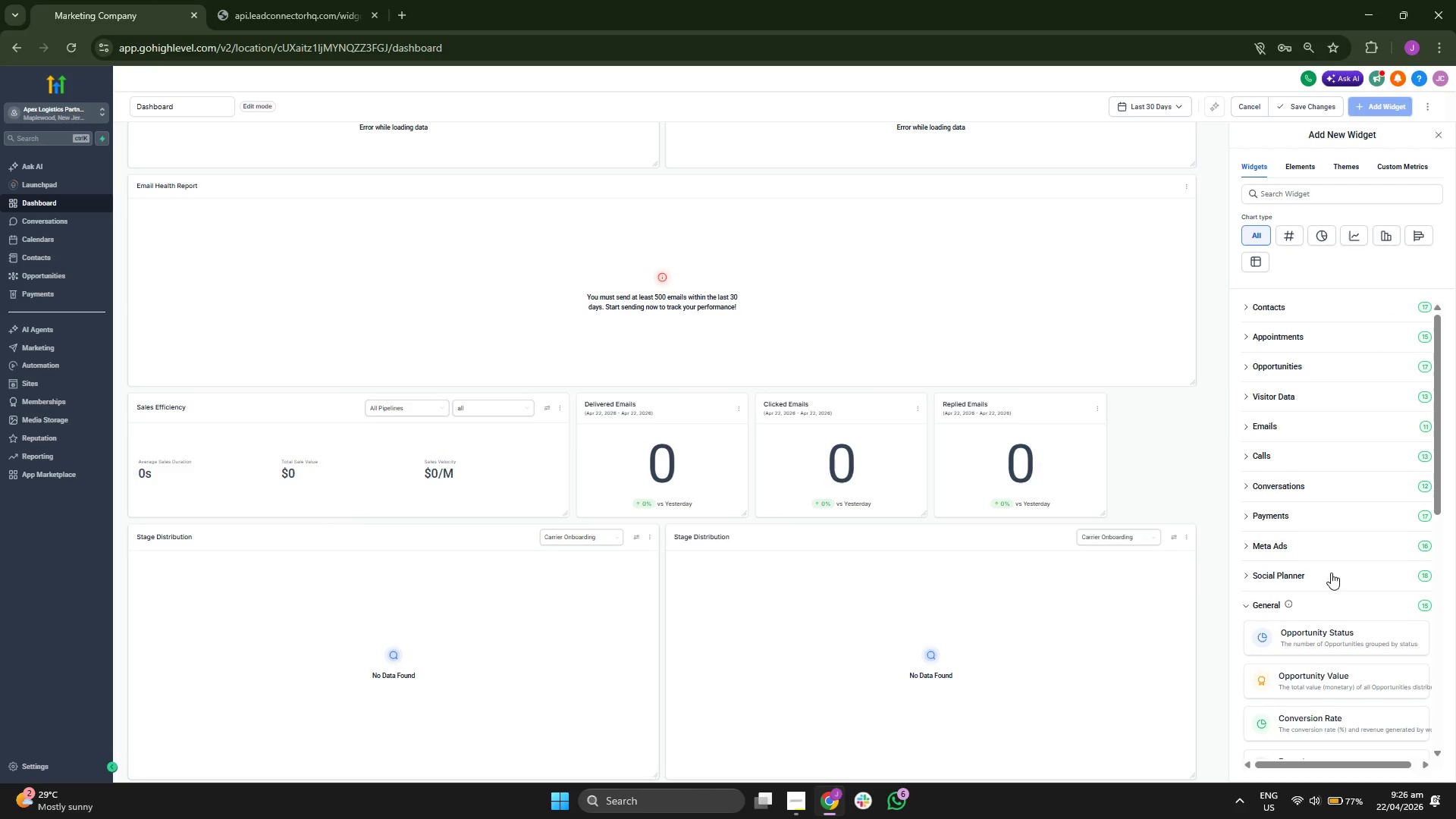 
scroll: coordinate [1333, 710], scroll_direction: down, amount: 18.0
 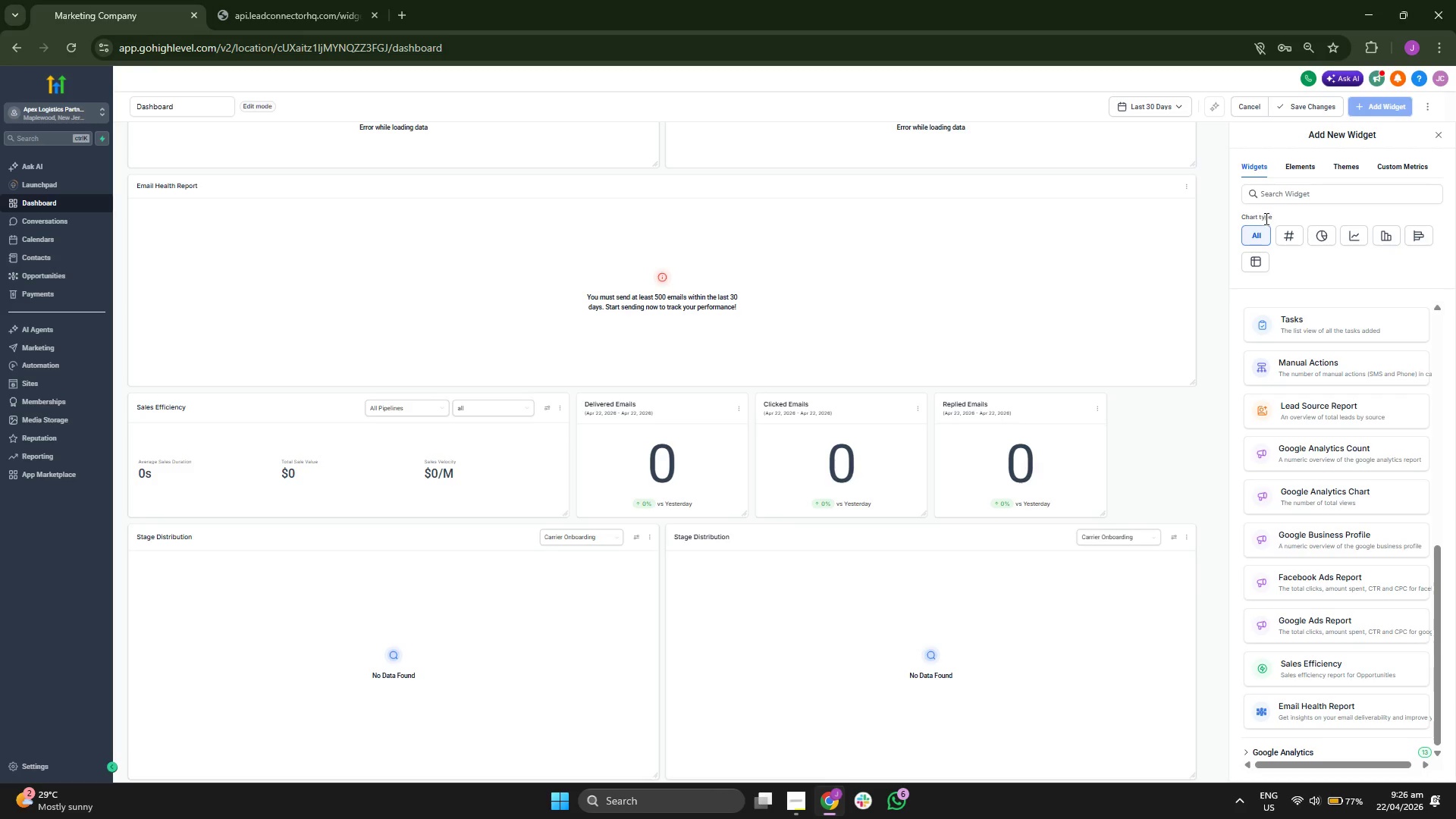 
left_click([1254, 164])
 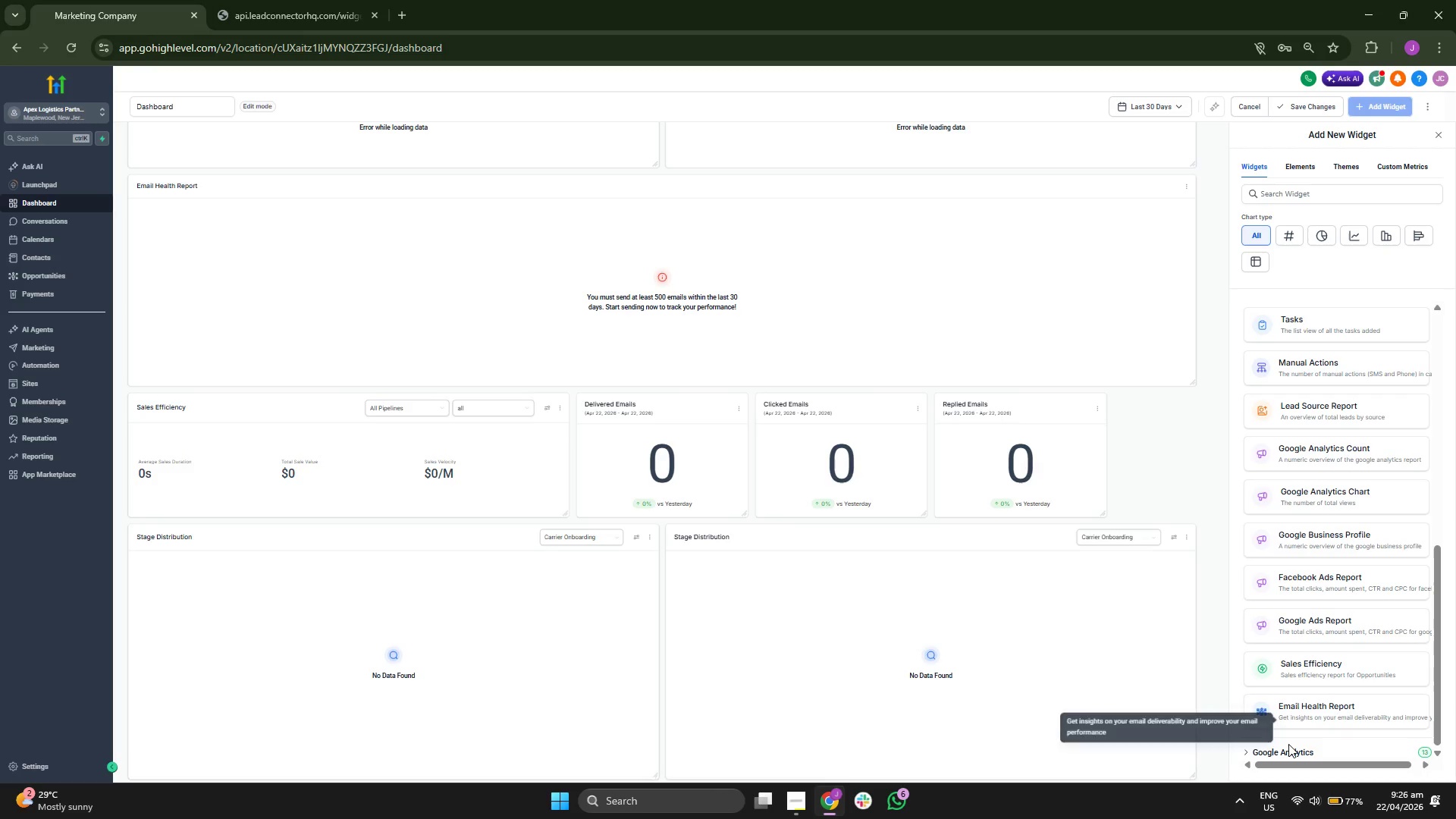 
left_click([1291, 750])
 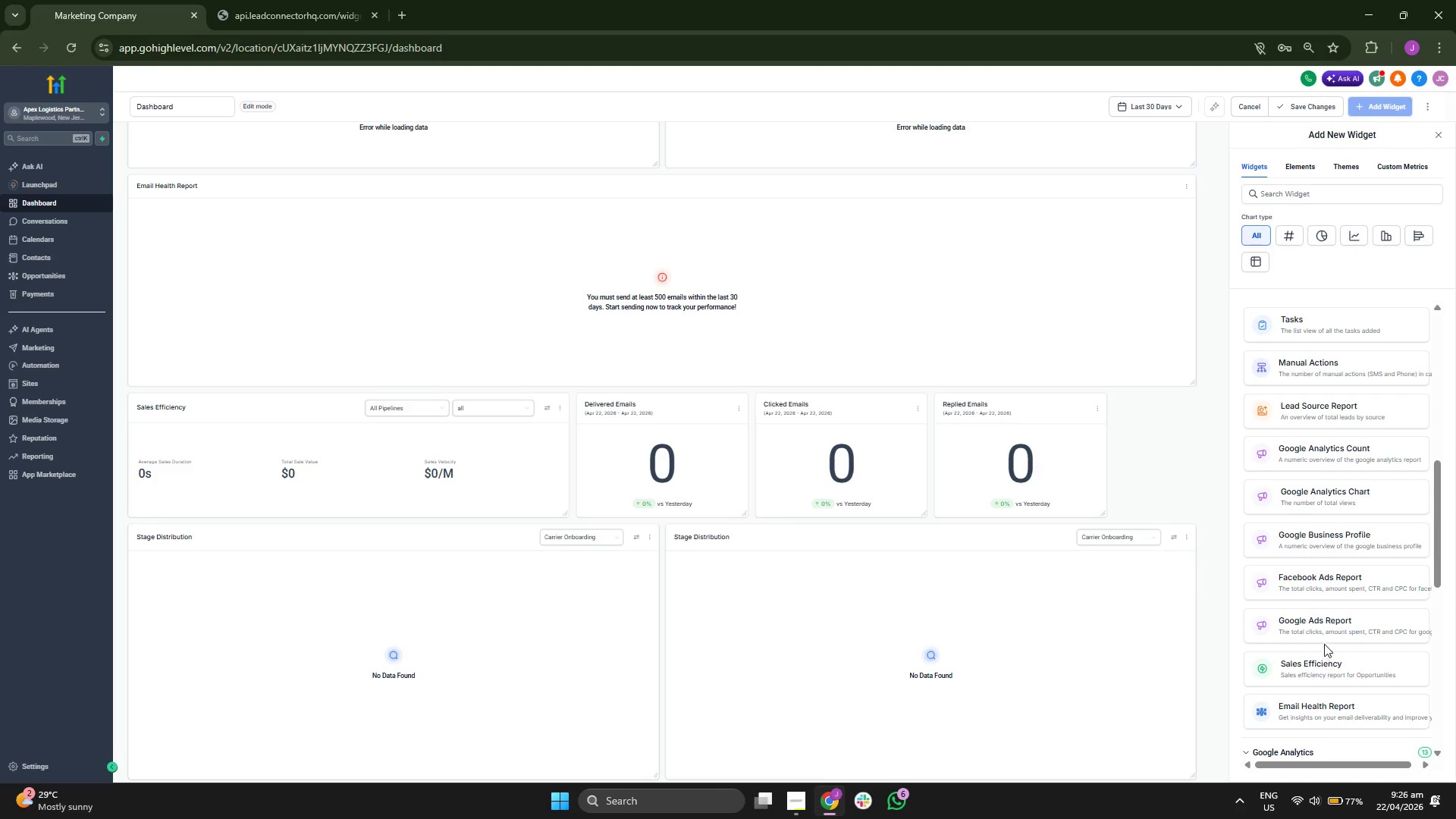 
scroll: coordinate [1329, 573], scroll_direction: down, amount: 6.0
 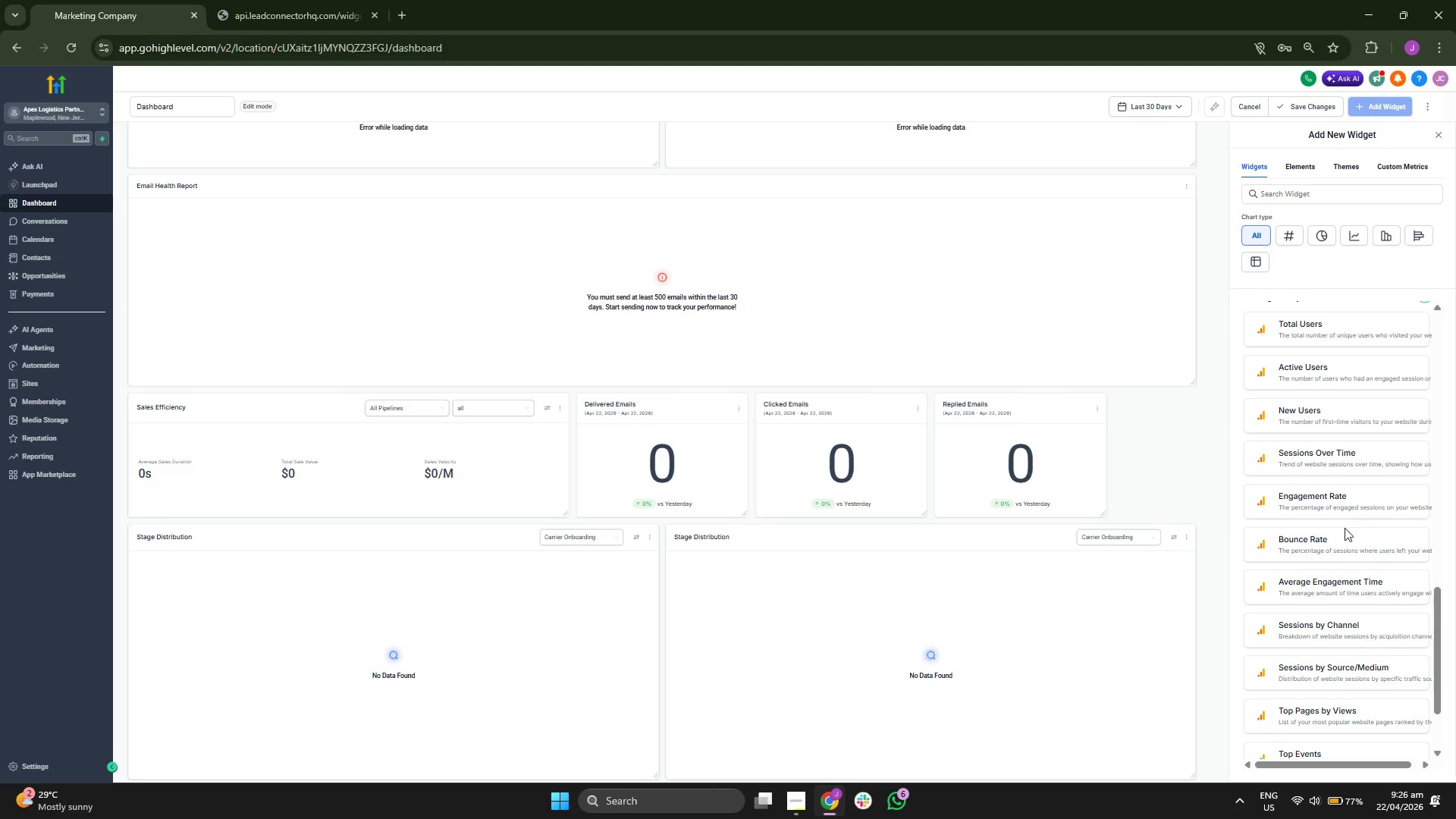 
scroll: coordinate [1348, 410], scroll_direction: up, amount: 1.0
 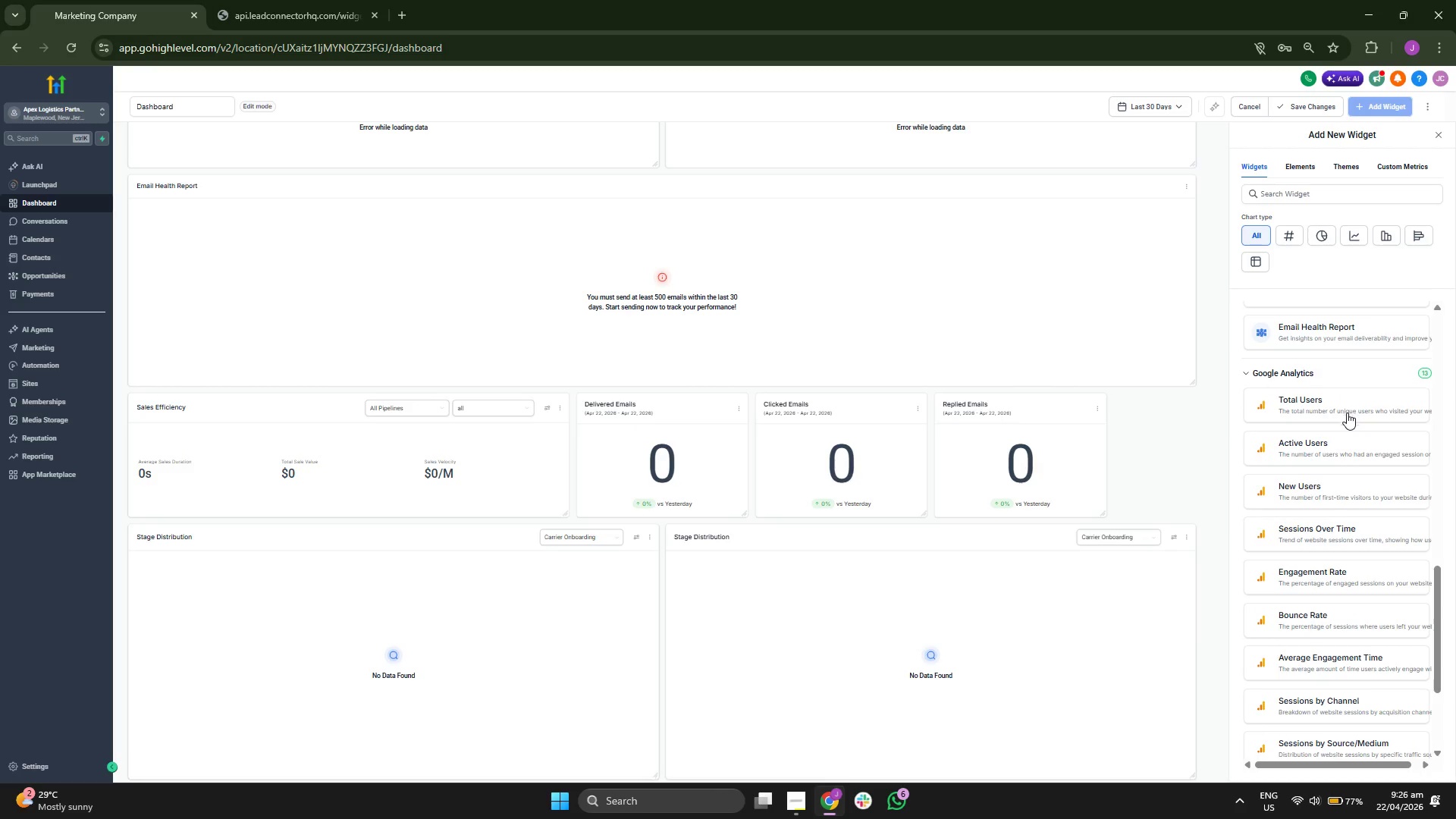 
scroll: coordinate [1316, 544], scroll_direction: down, amount: 3.0